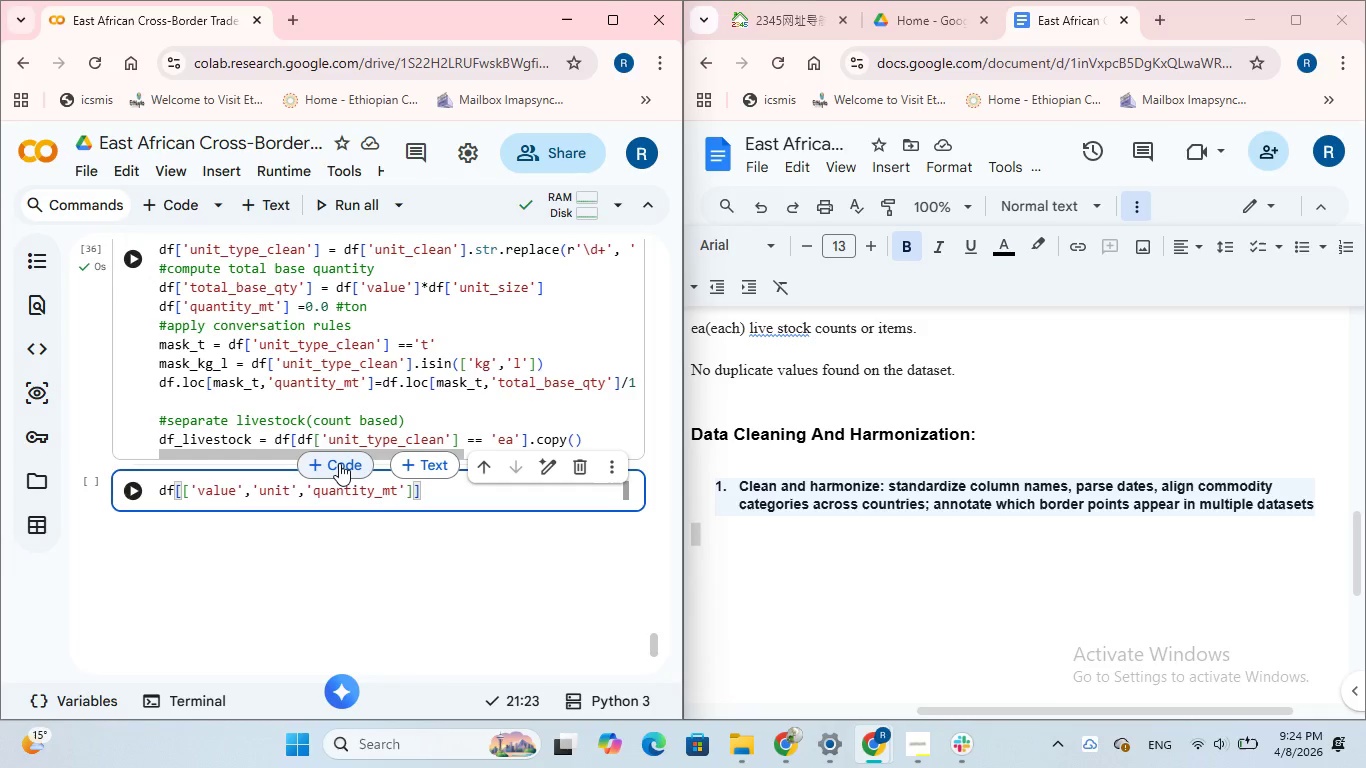 
type(.head()
 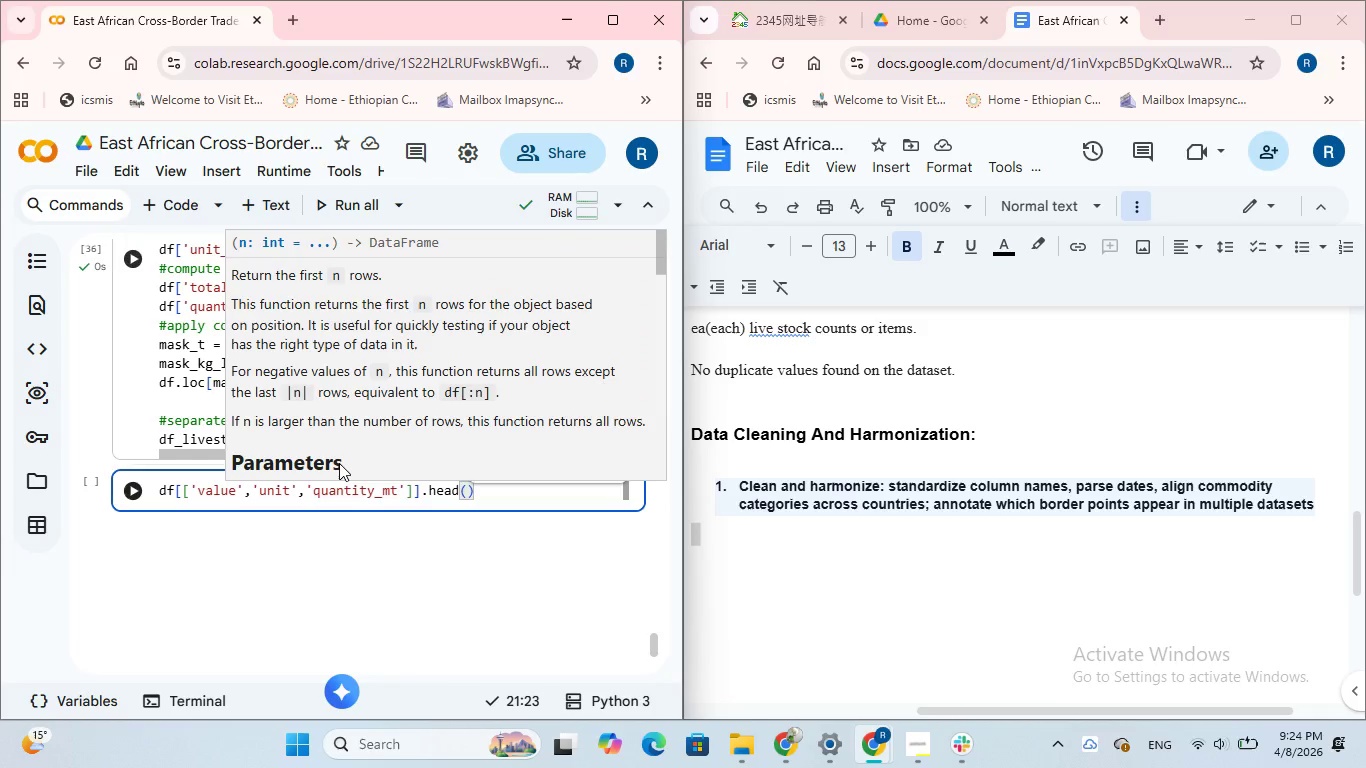 
mouse_move([143, 470])
 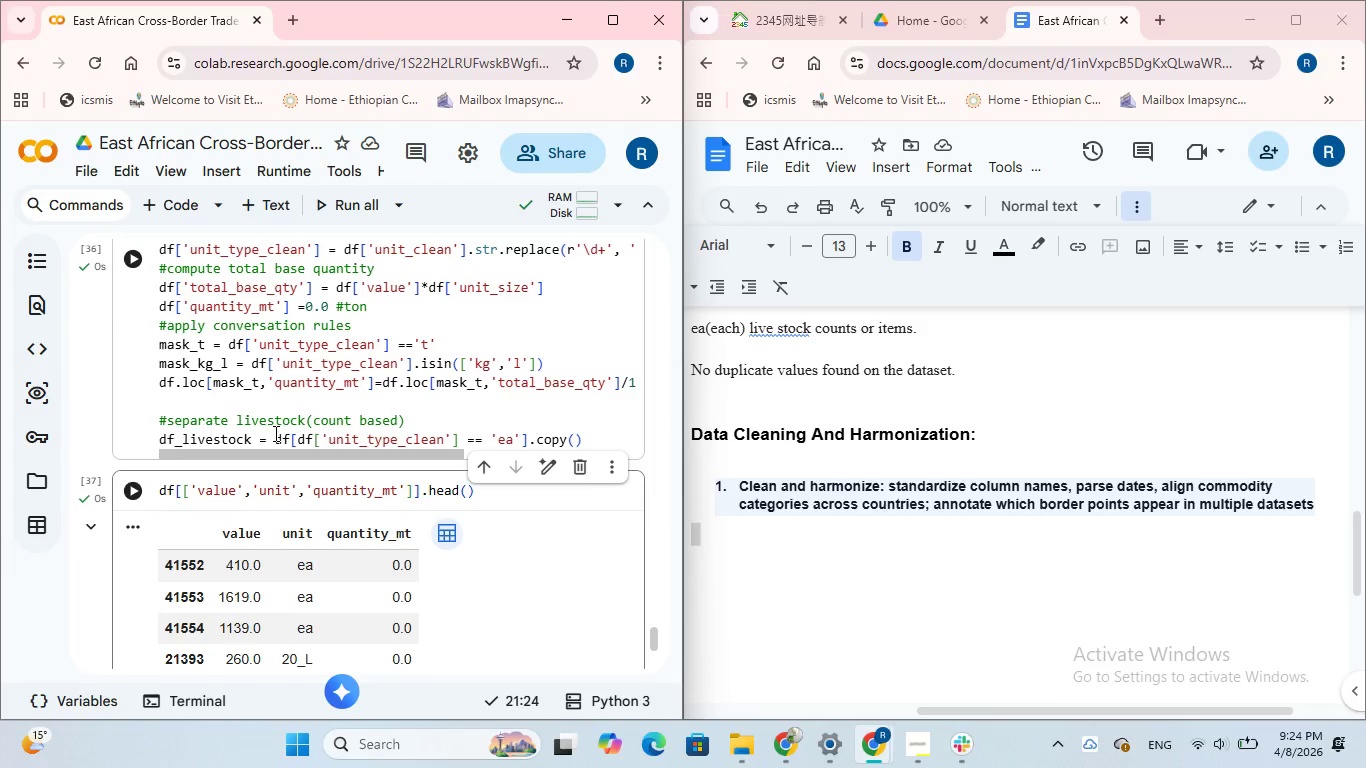 
scroll: coordinate [274, 433], scroll_direction: down, amount: 2.0
 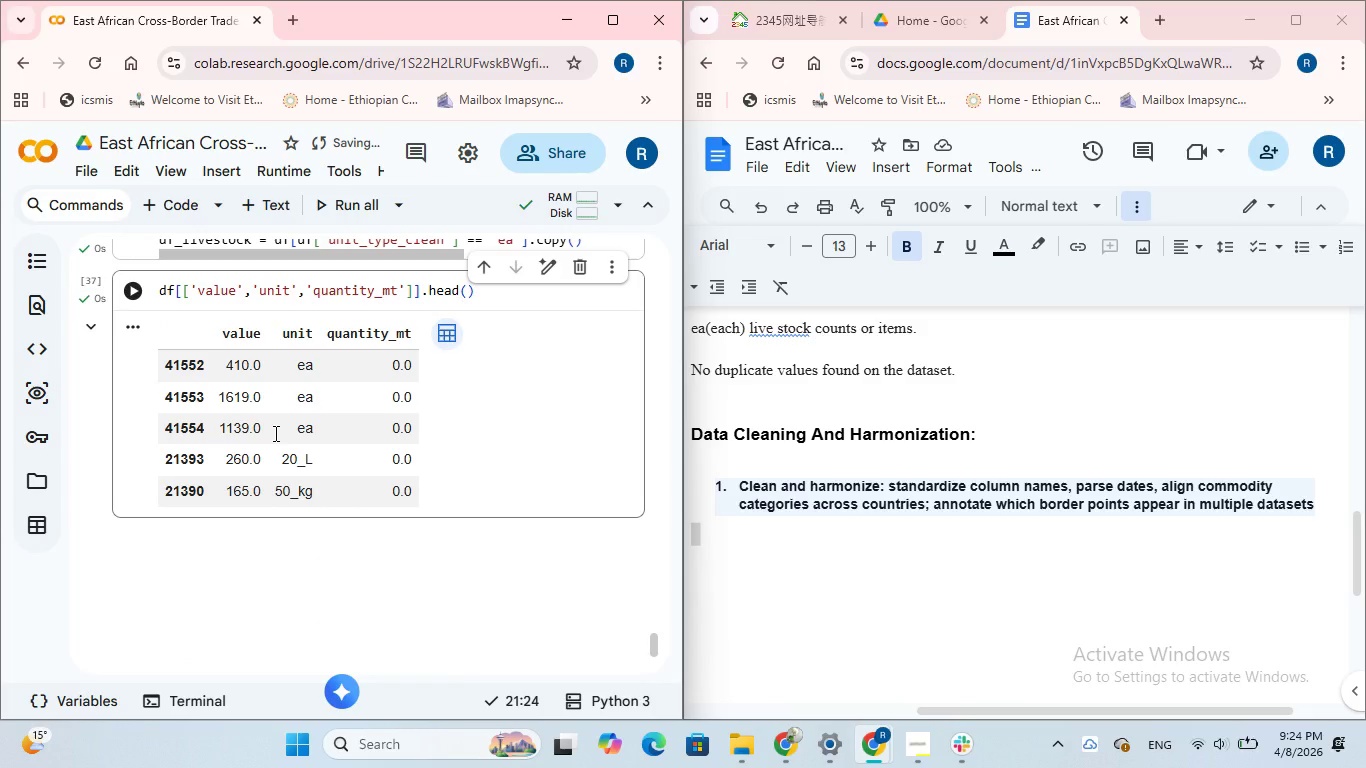 
wait(5.78)
 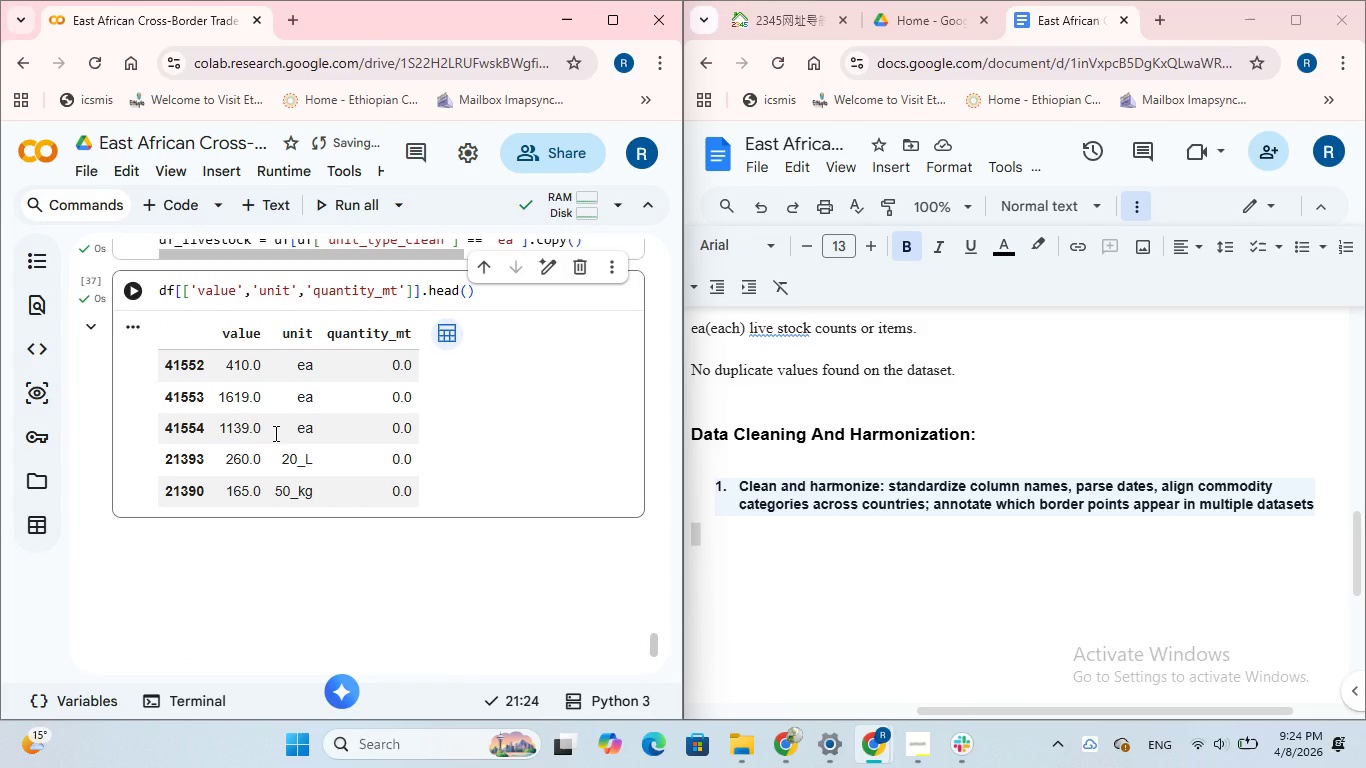 
scroll: coordinate [390, 412], scroll_direction: up, amount: 1.0
 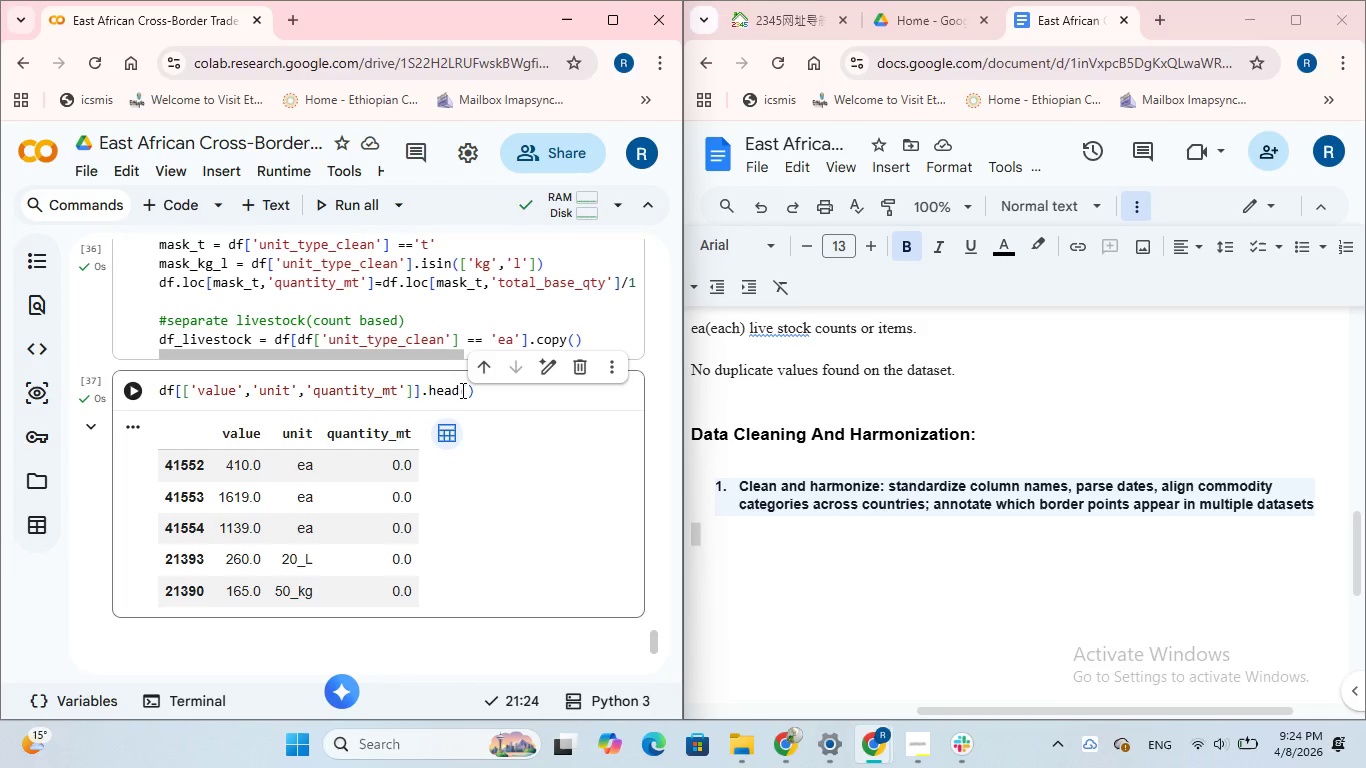 
left_click([461, 390])
 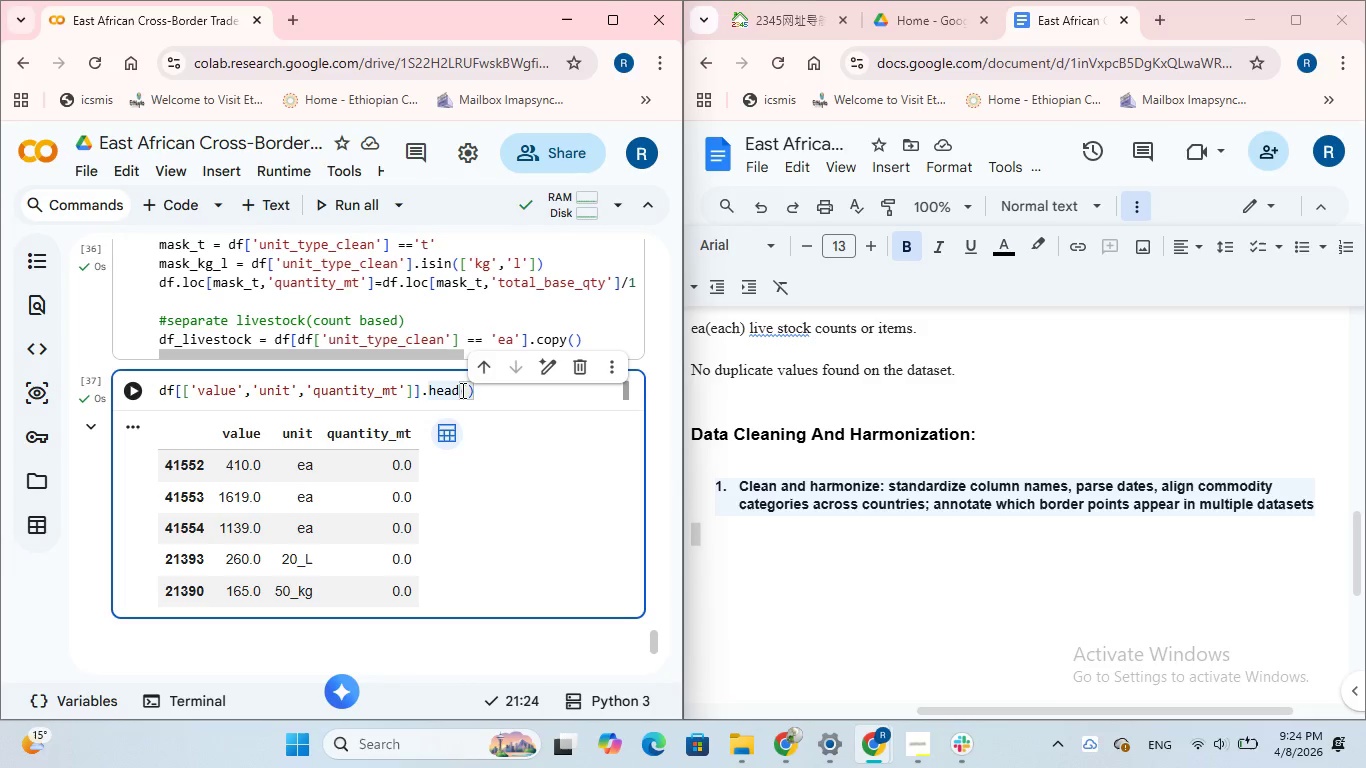 
key(Backspace)
key(Backspace)
key(Backspace)
key(Backspace)
type(tail)
 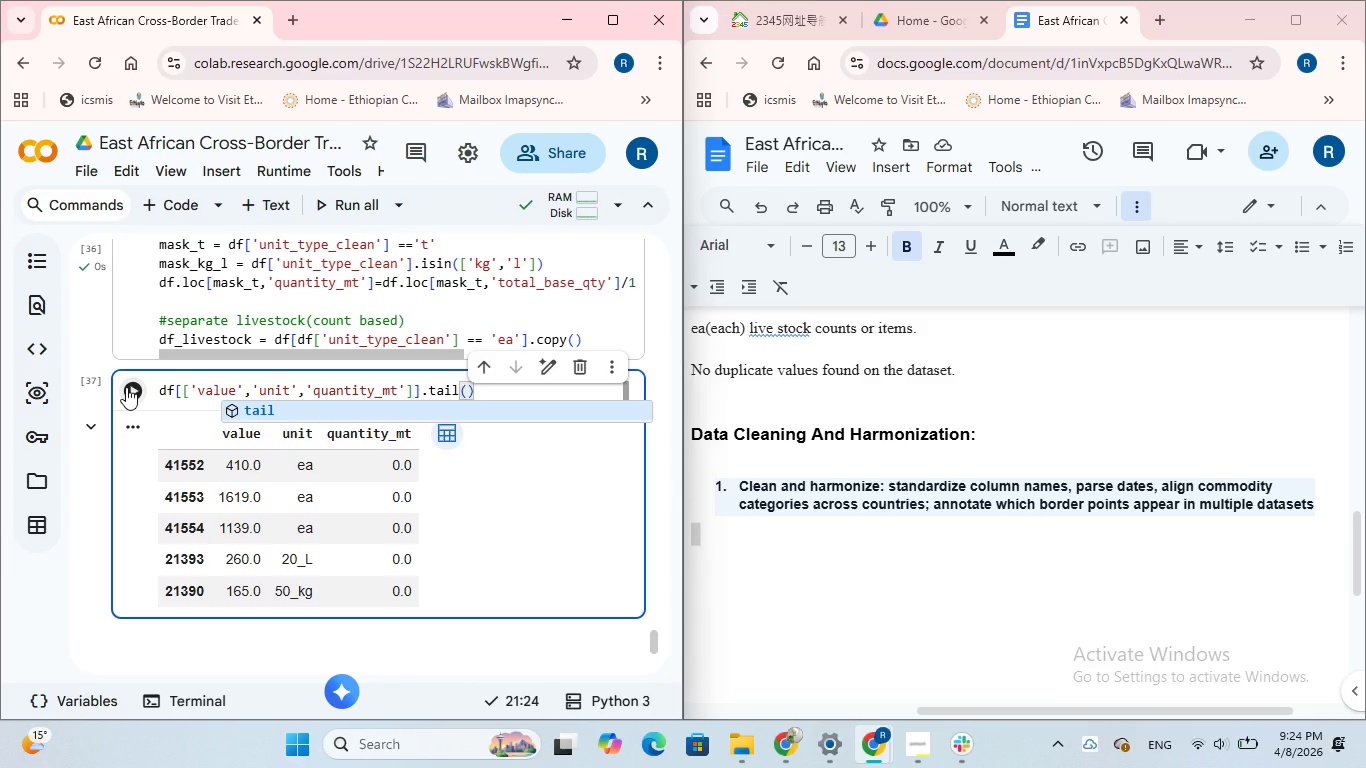 
left_click([126, 387])
 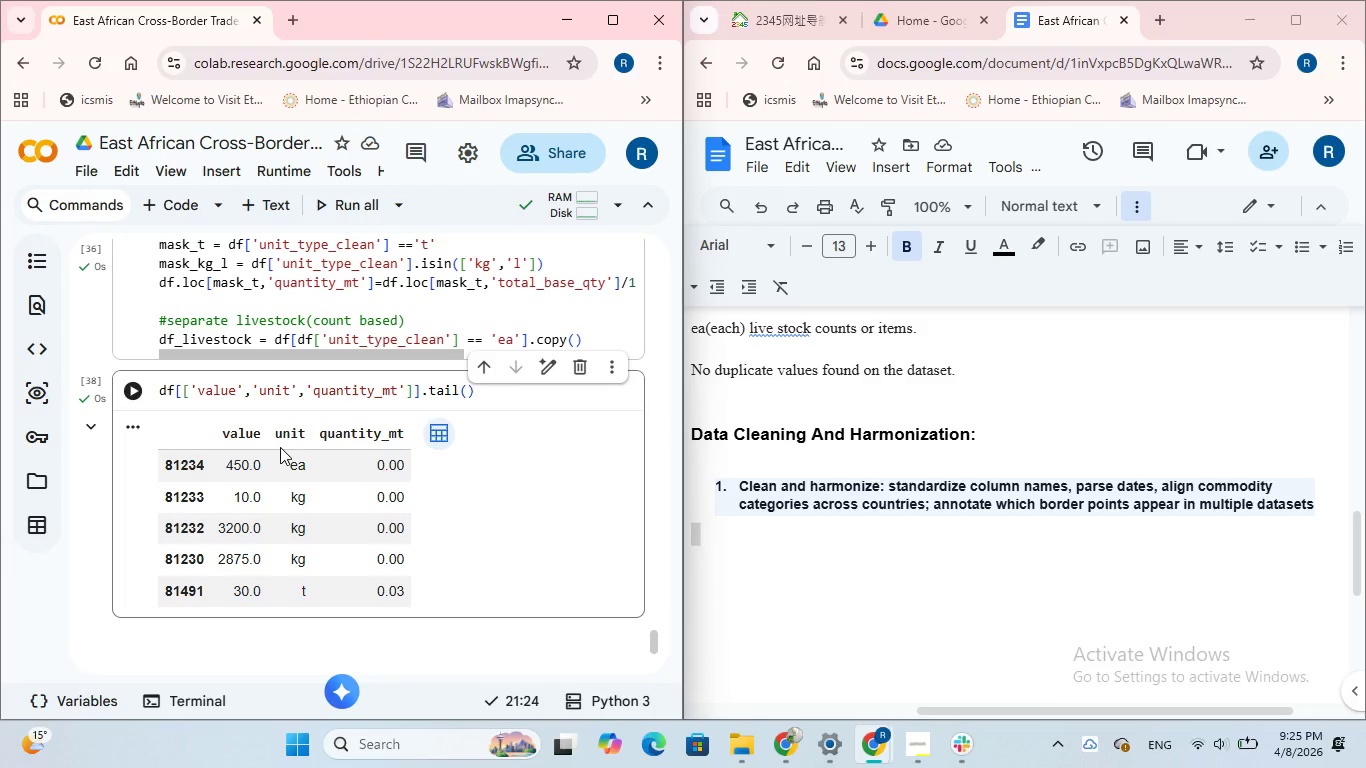 
wait(28.52)
 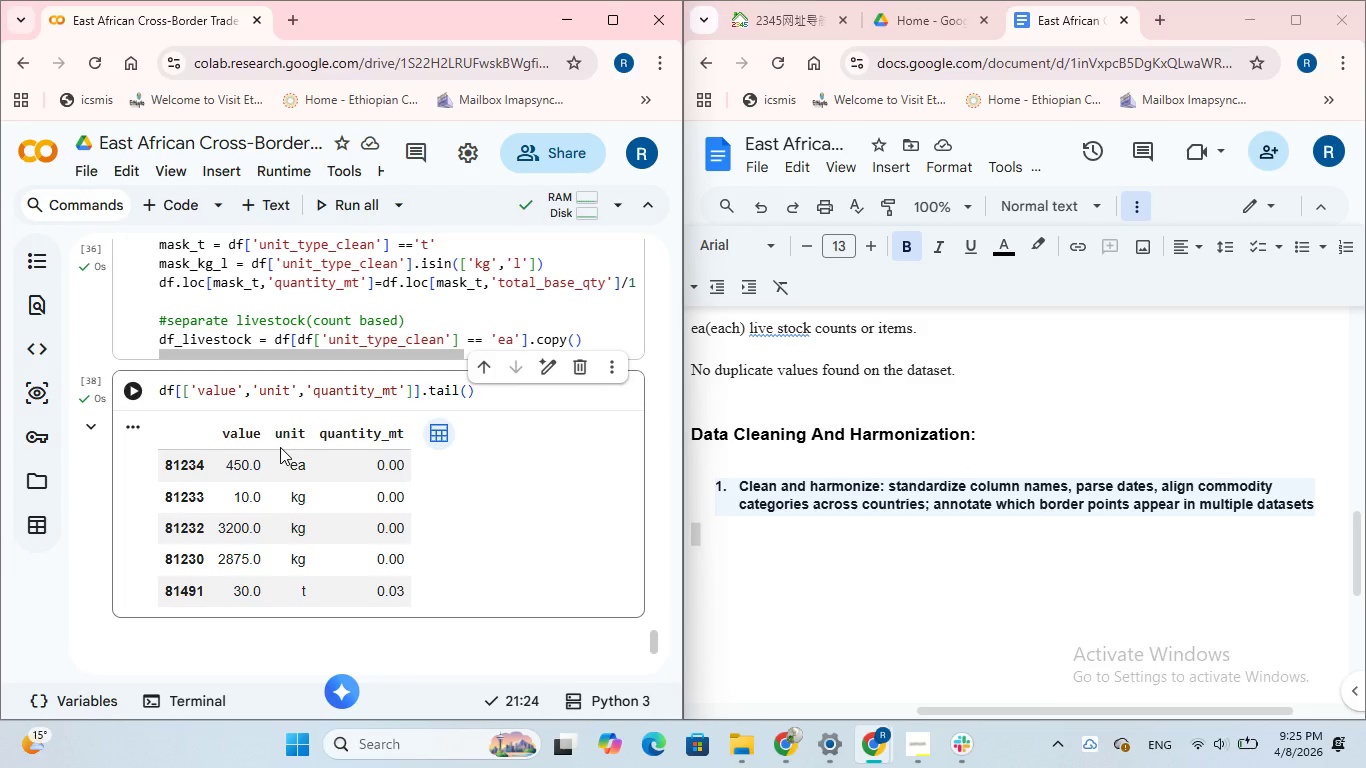 
left_click([610, 14])
 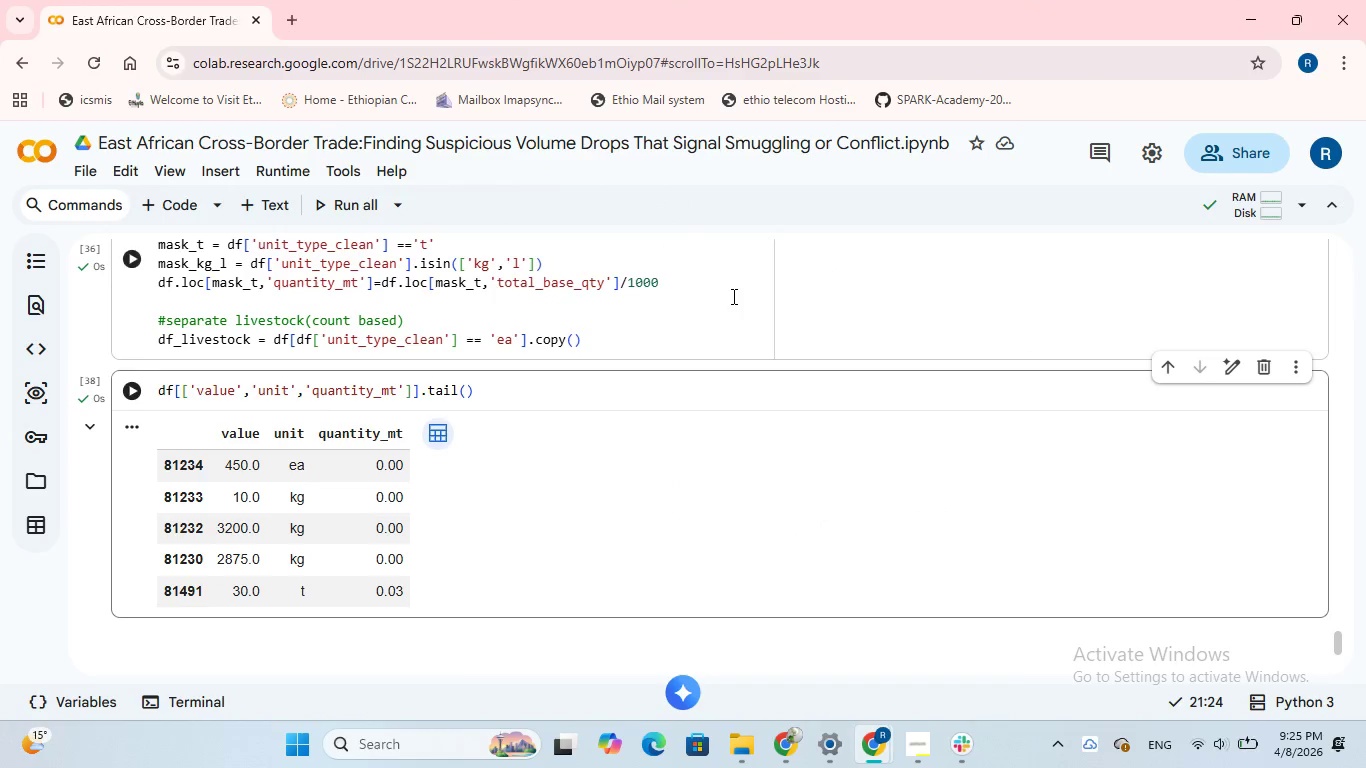 
scroll: coordinate [732, 296], scroll_direction: up, amount: 2.0
 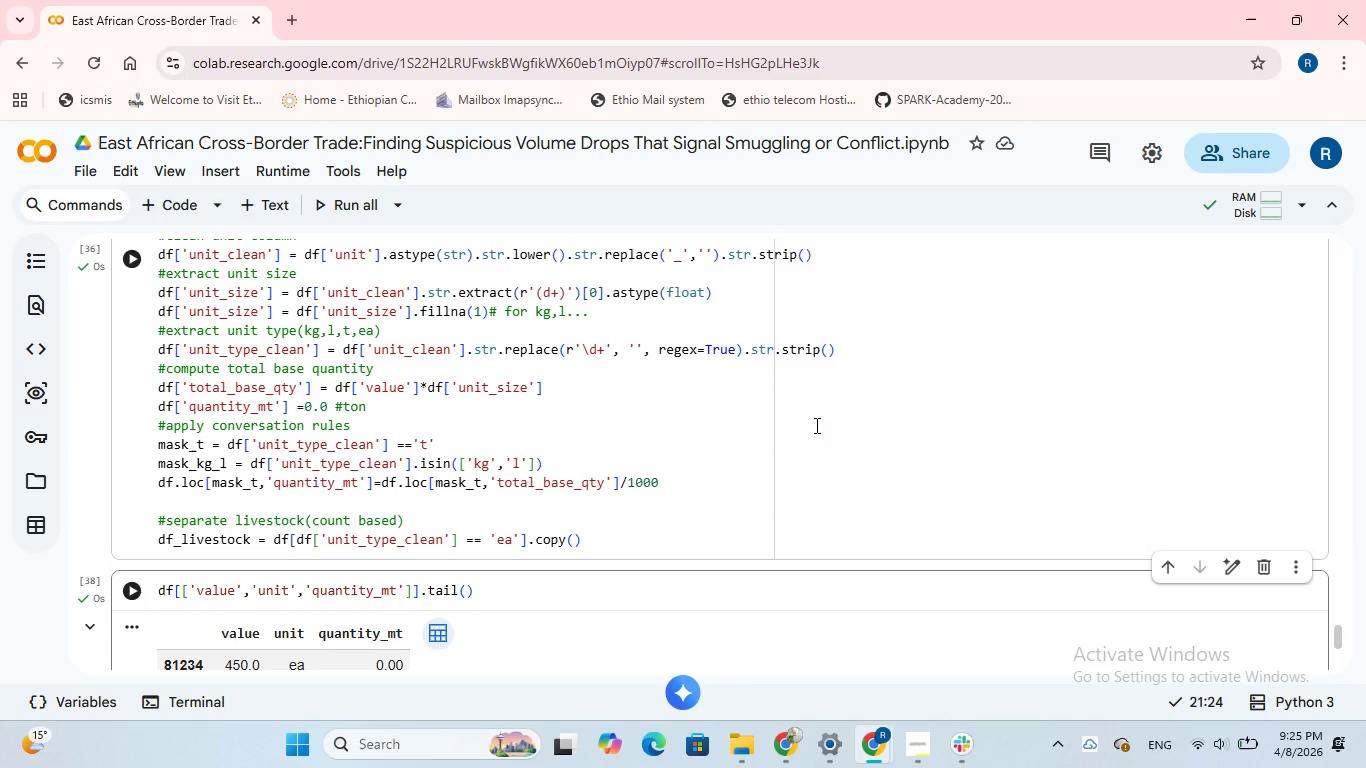 
wait(28.22)
 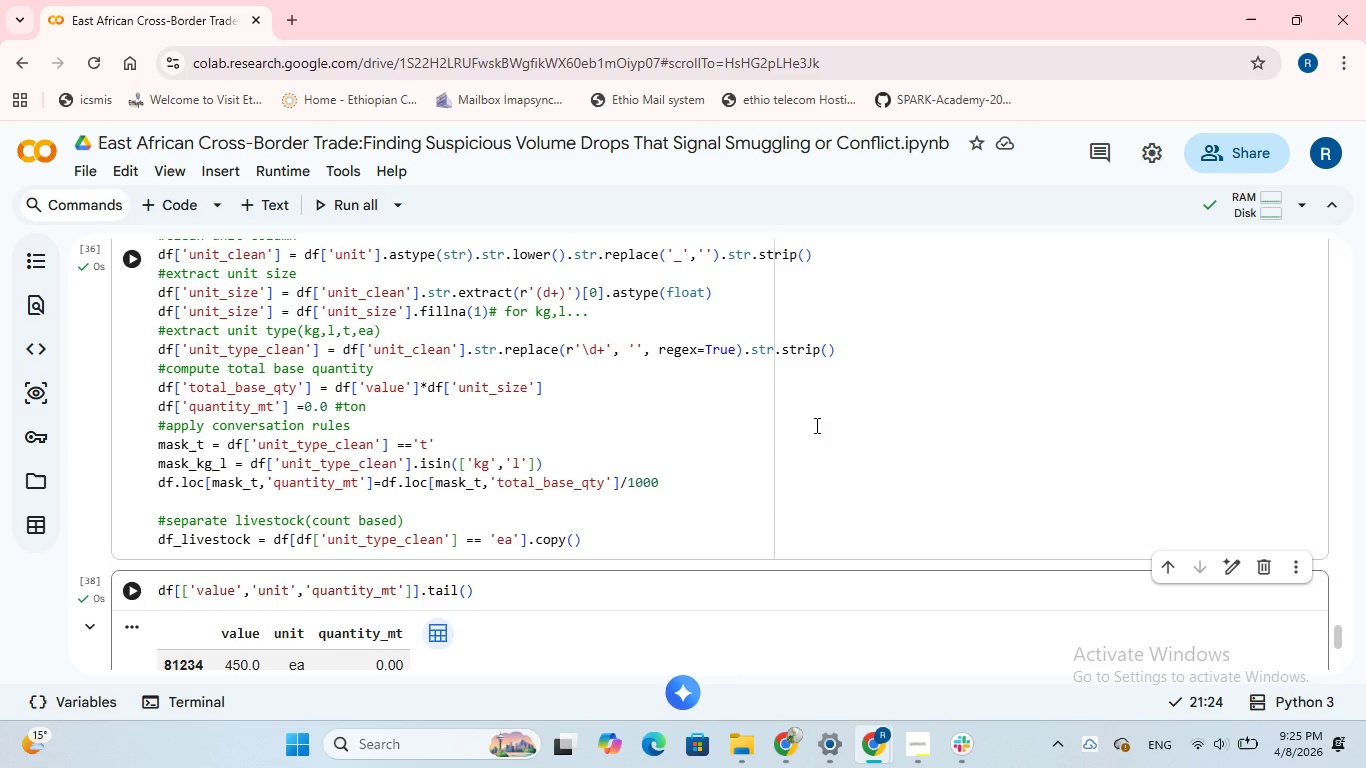 
key(Space)
 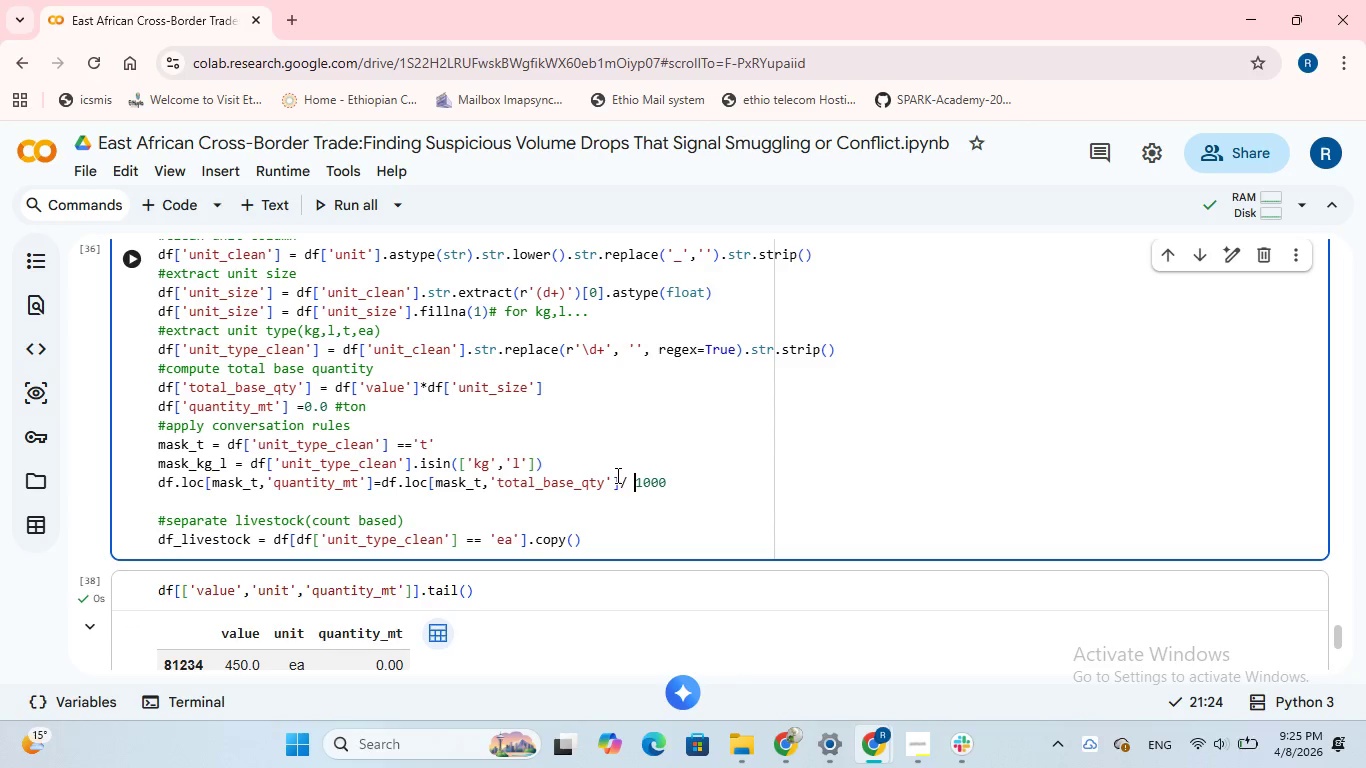 
left_click([619, 483])
 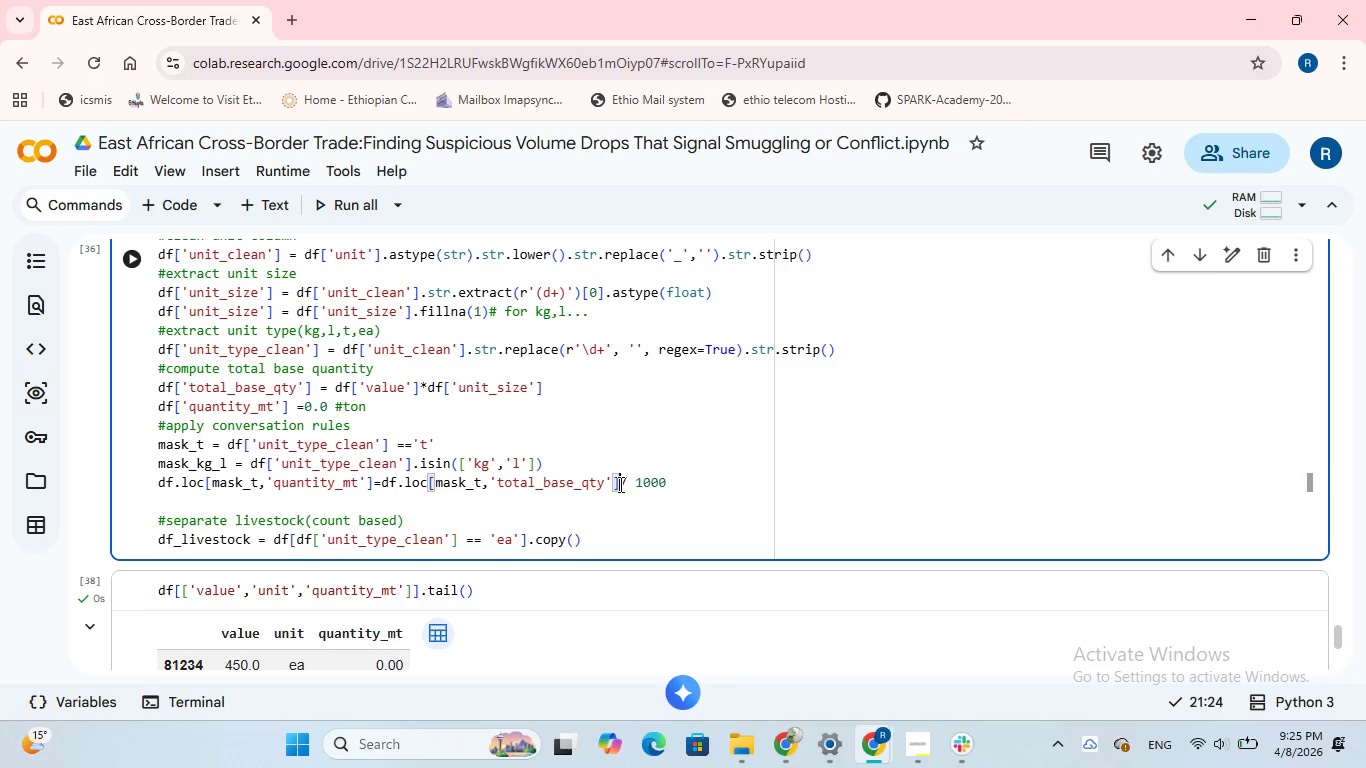 
key(Space)
 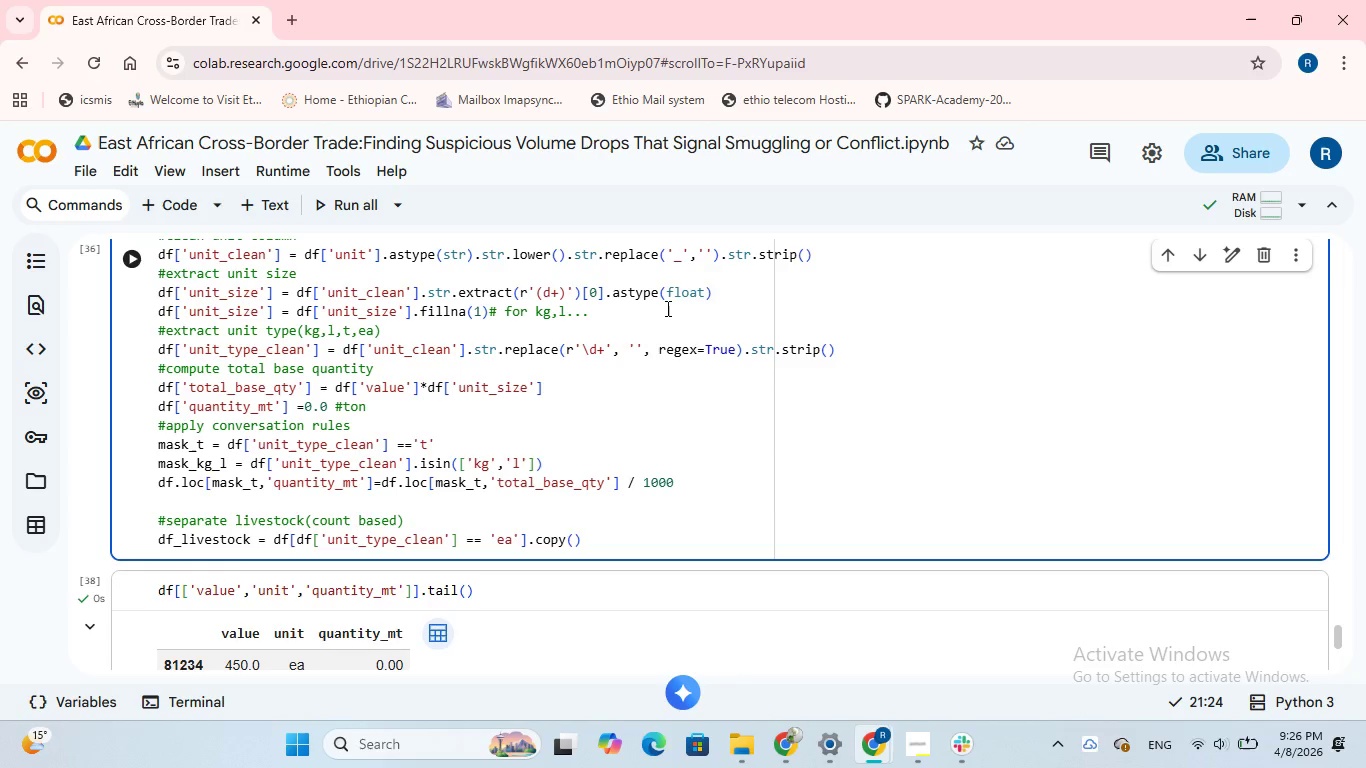 
wait(52.45)
 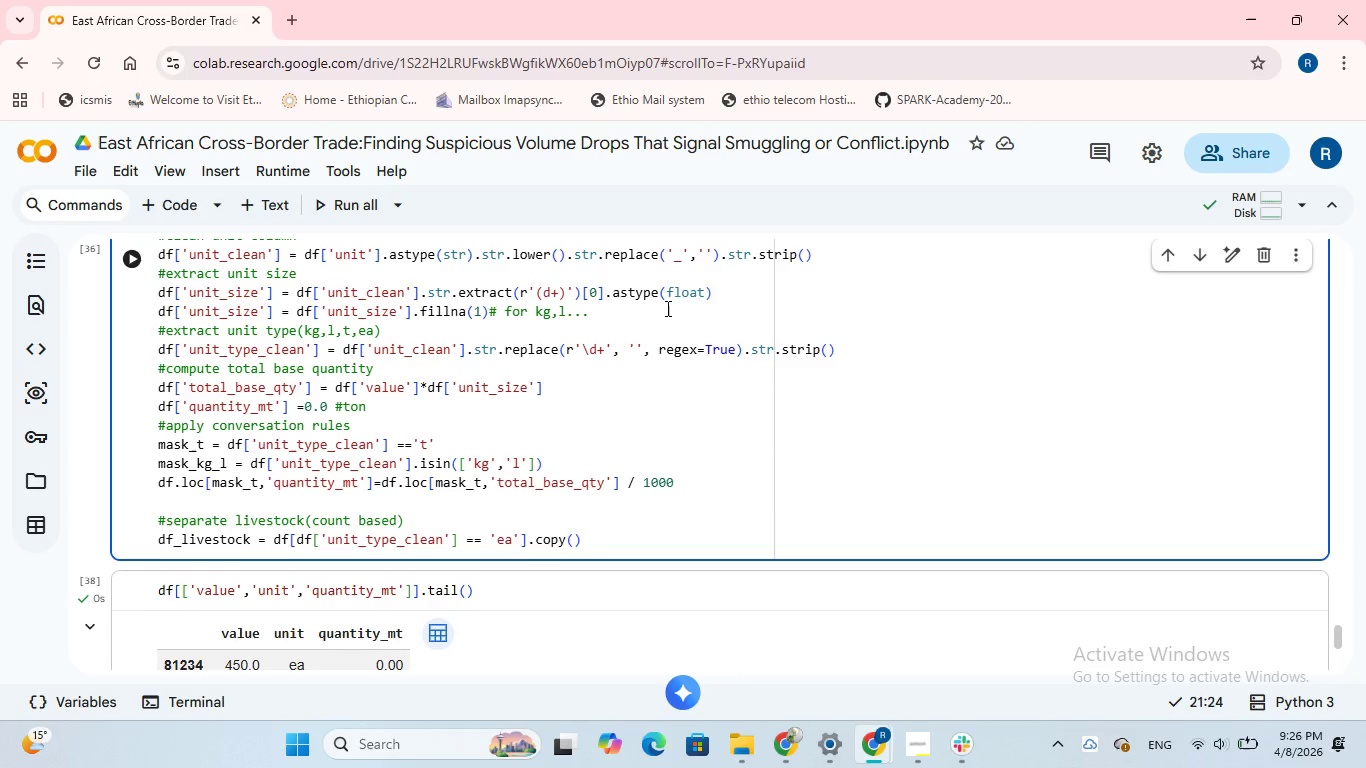 
scroll: coordinate [654, 381], scroll_direction: up, amount: 2.0
 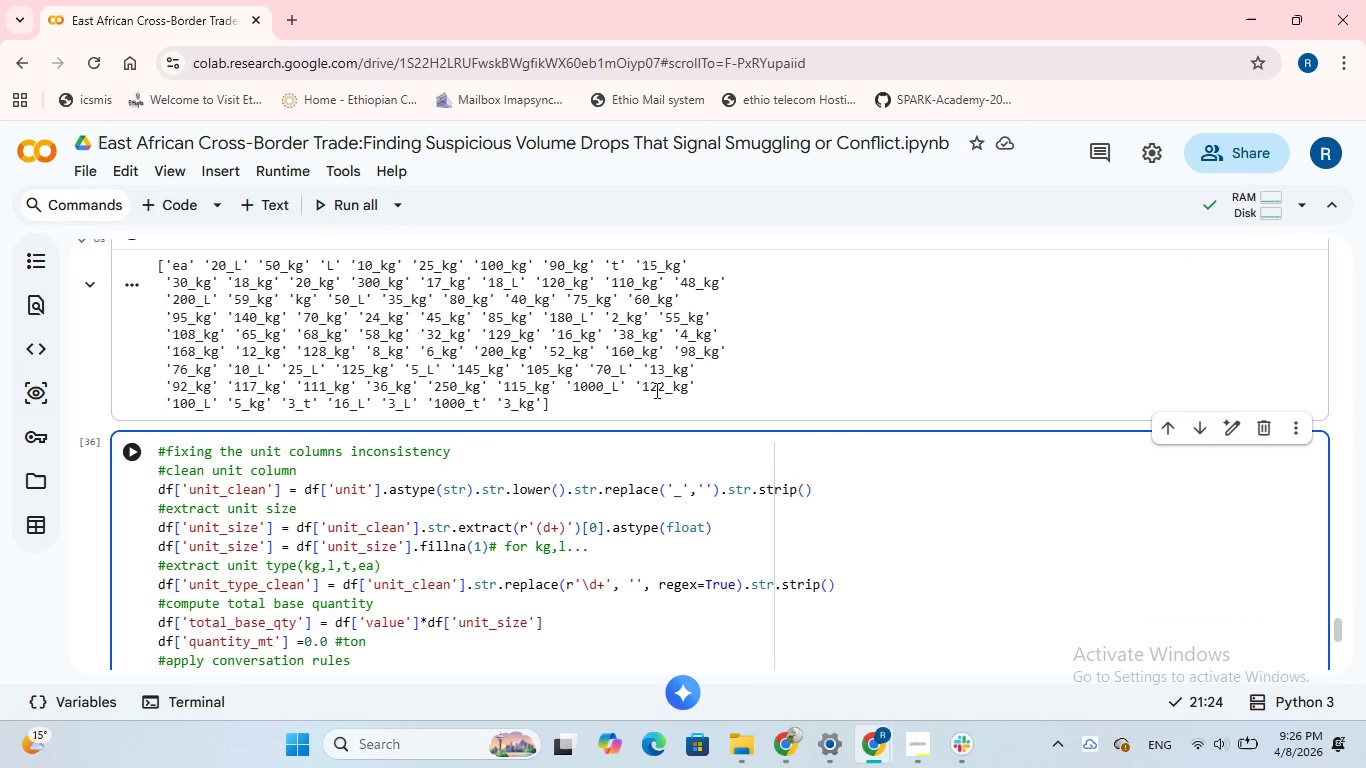 
scroll: coordinate [655, 390], scroll_direction: down, amount: 1.0
 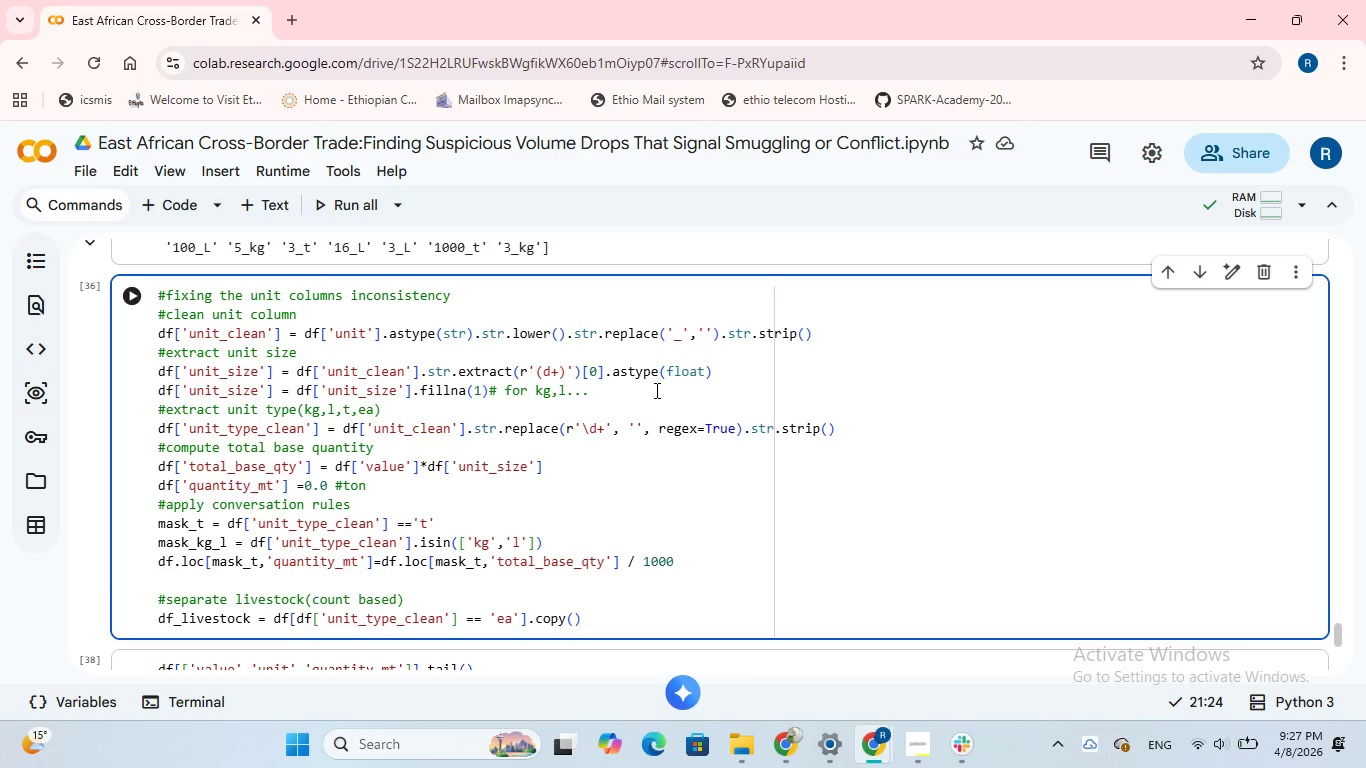 
wait(26.56)
 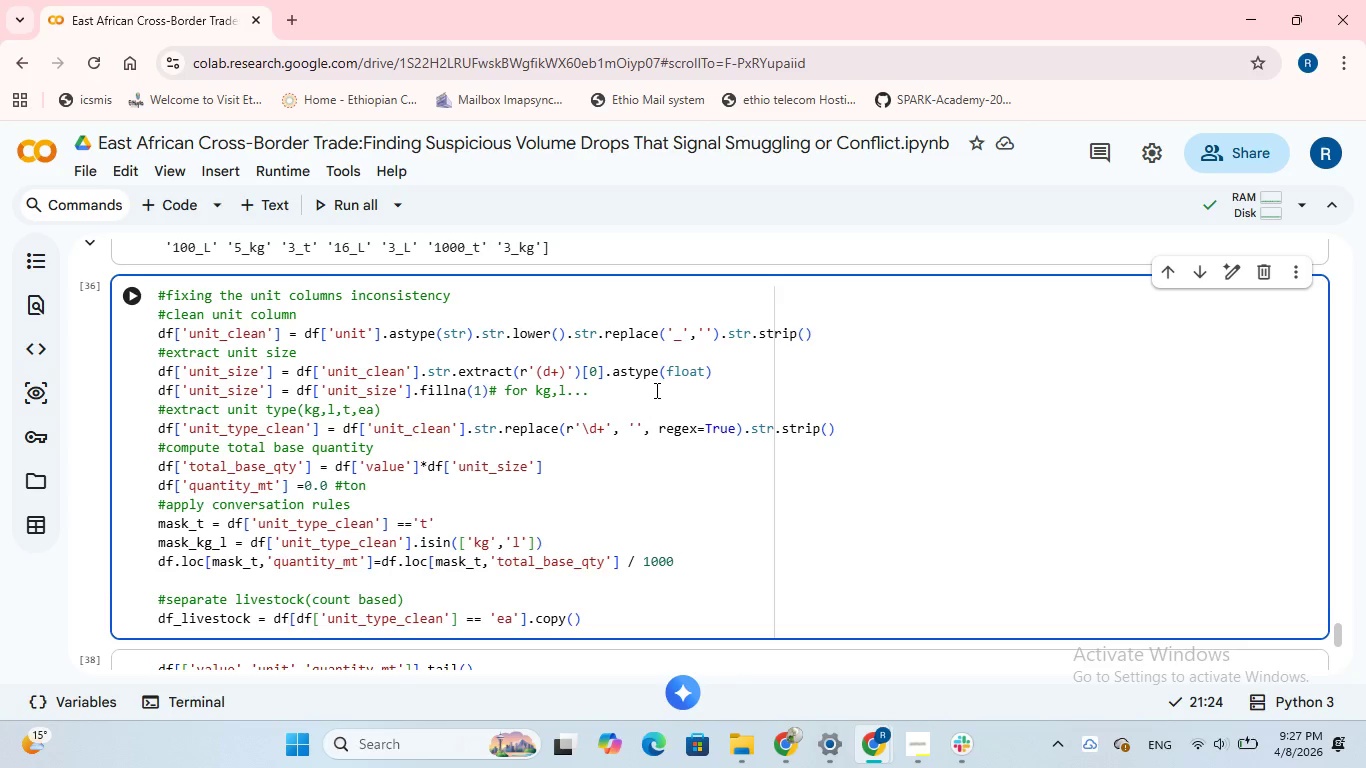 
left_click([705, 335])
 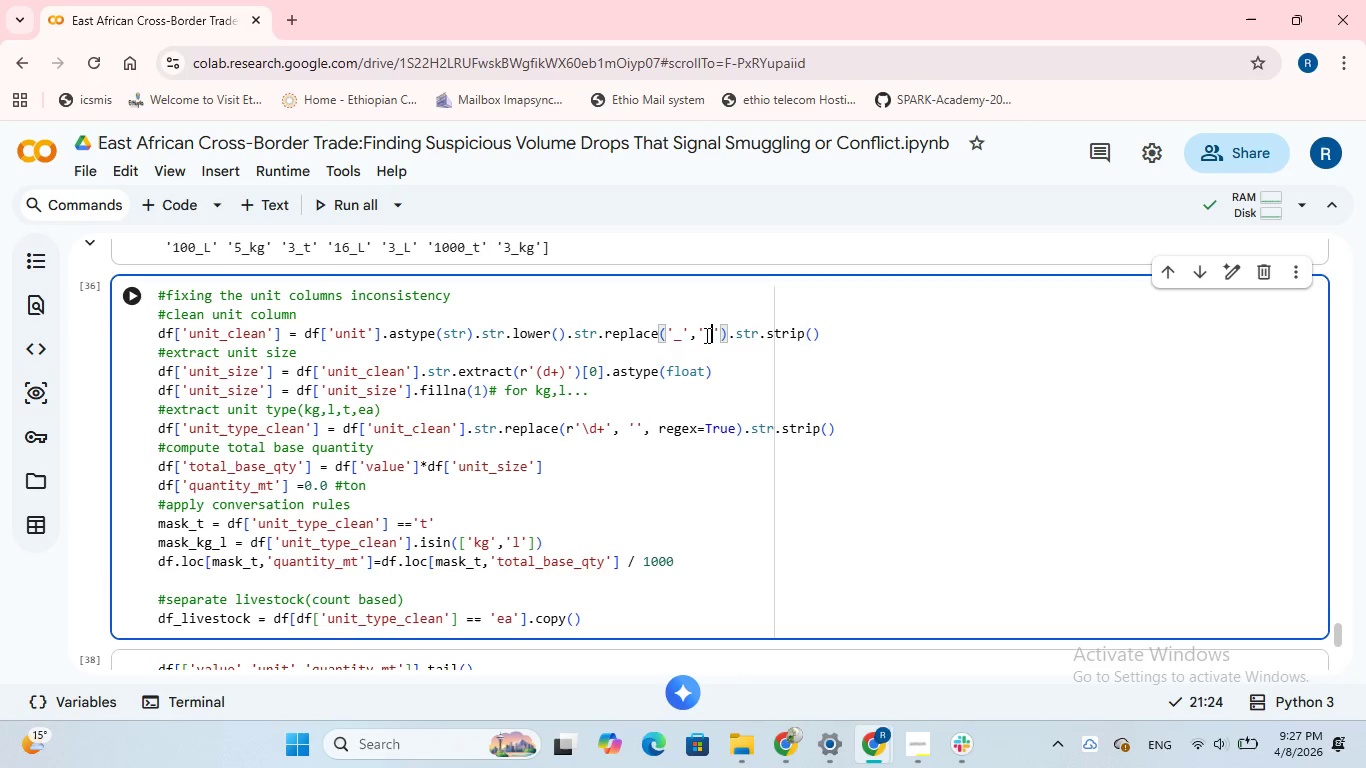 
key(Space)
 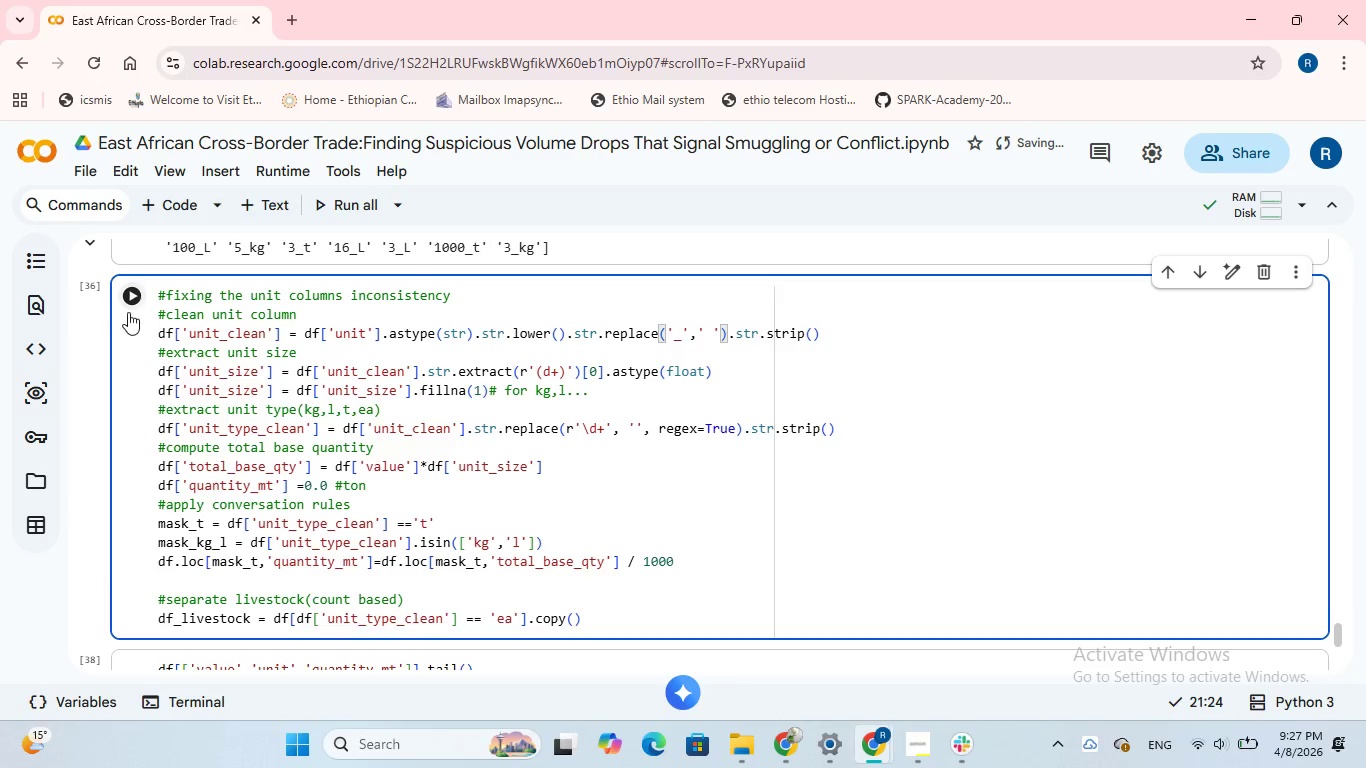 
left_click([127, 290])
 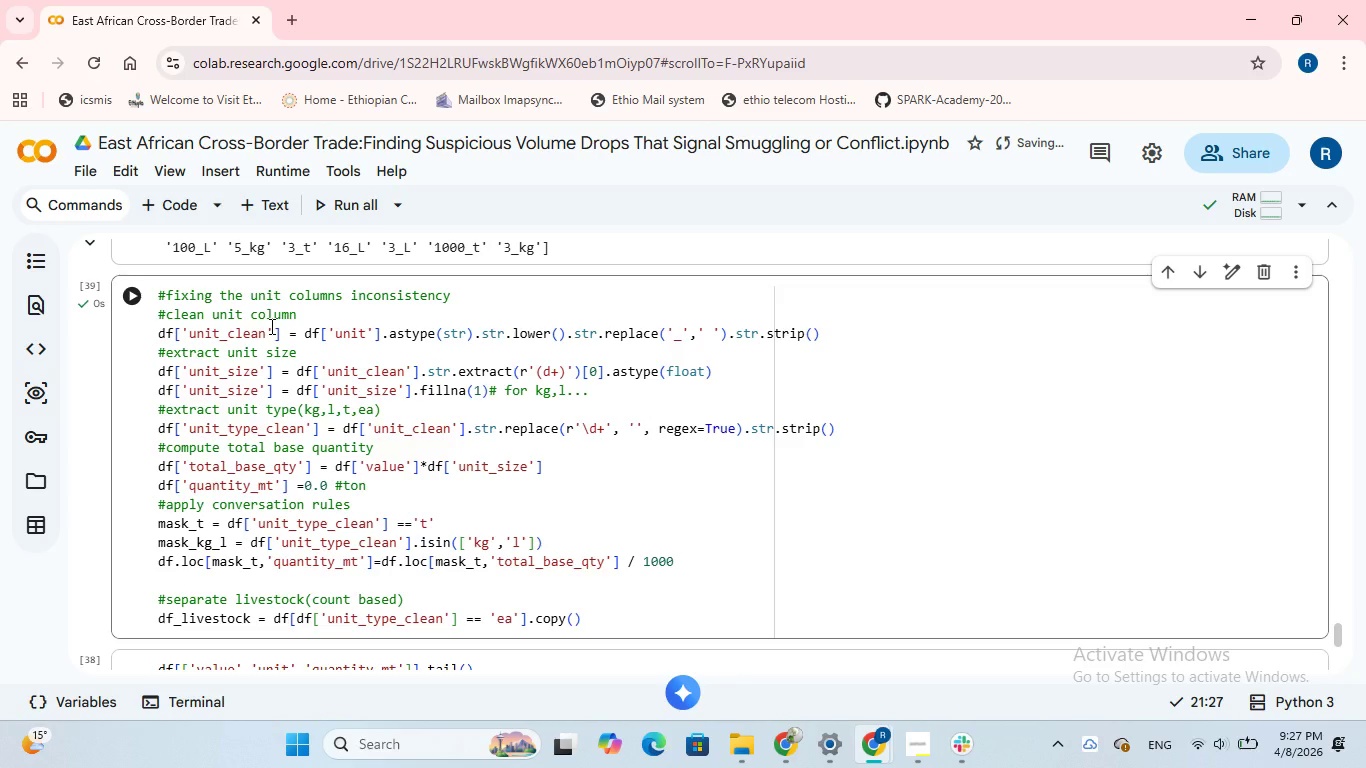 
scroll: coordinate [250, 406], scroll_direction: down, amount: 2.0
 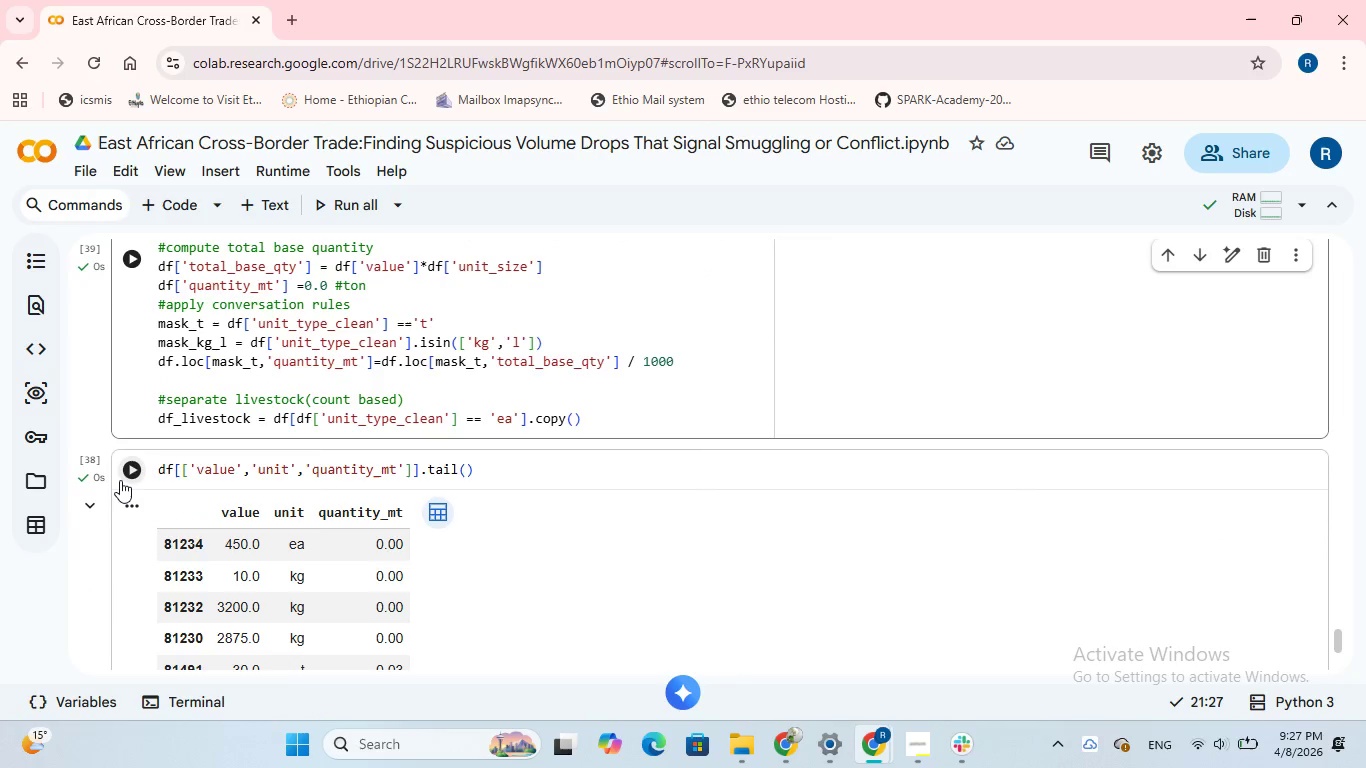 
left_click([126, 473])
 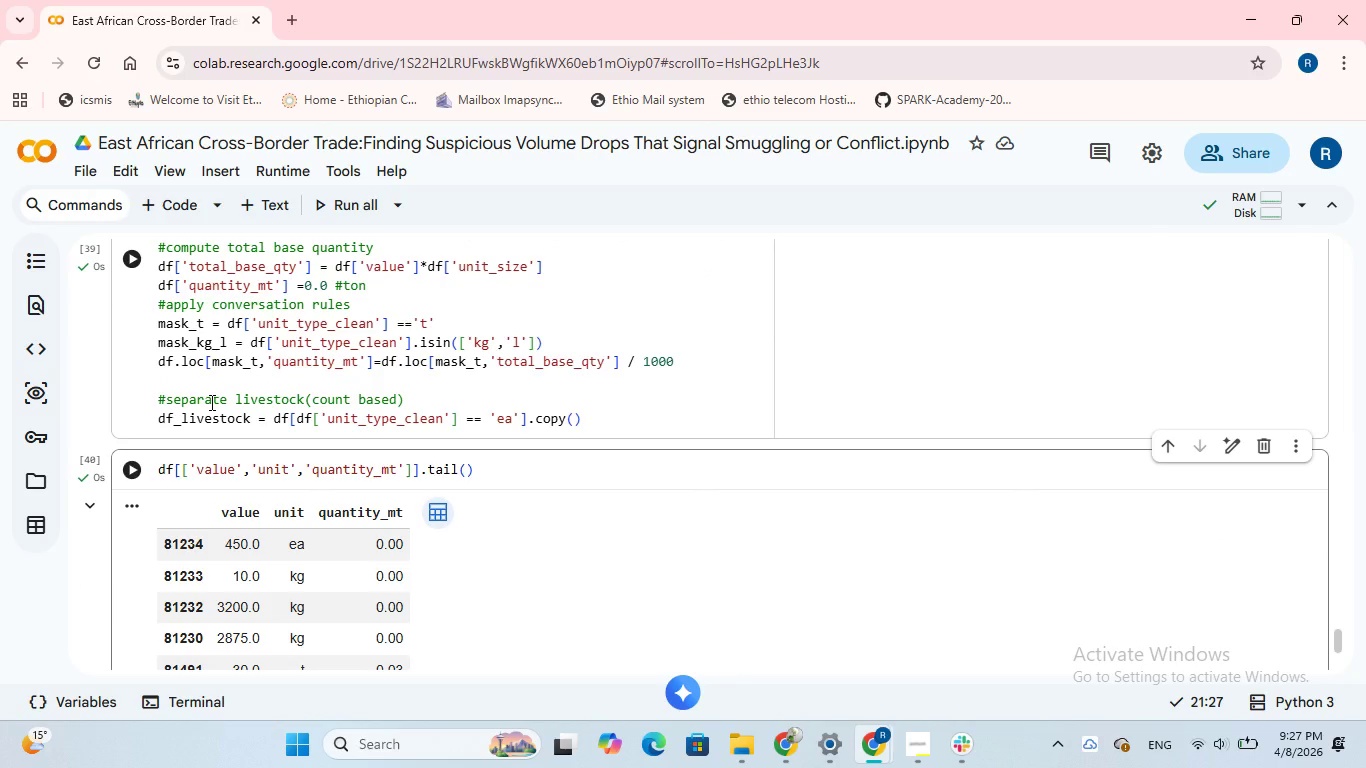 
scroll: coordinate [210, 402], scroll_direction: down, amount: 1.0
 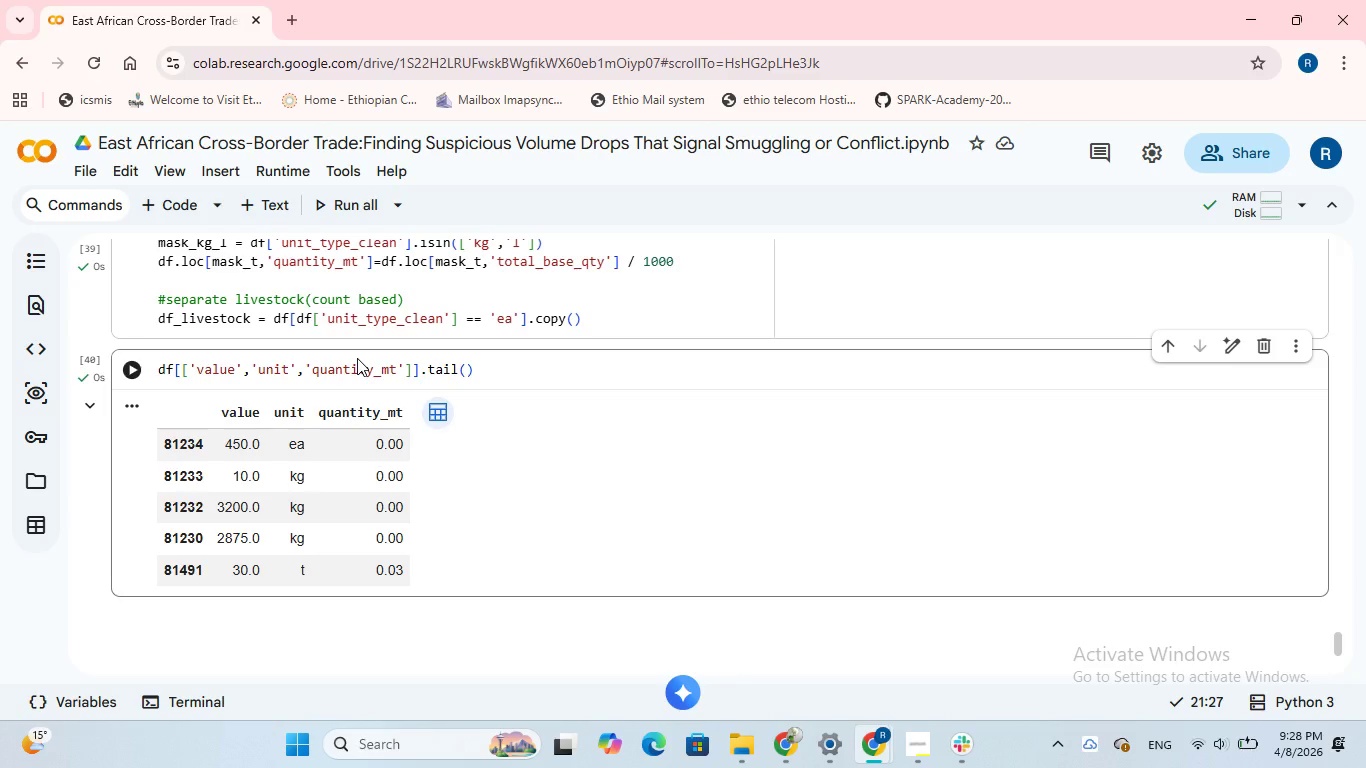 
wait(42.57)
 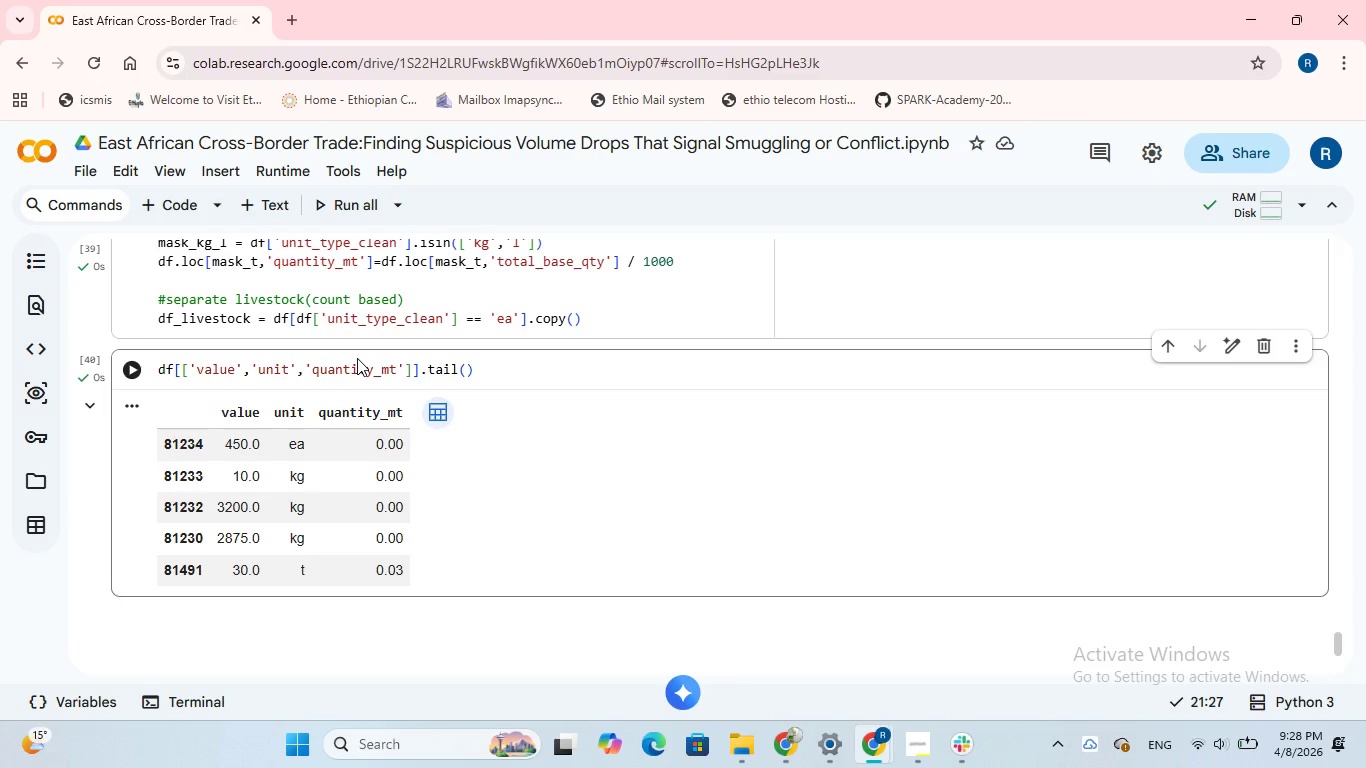 
left_click([466, 371])
 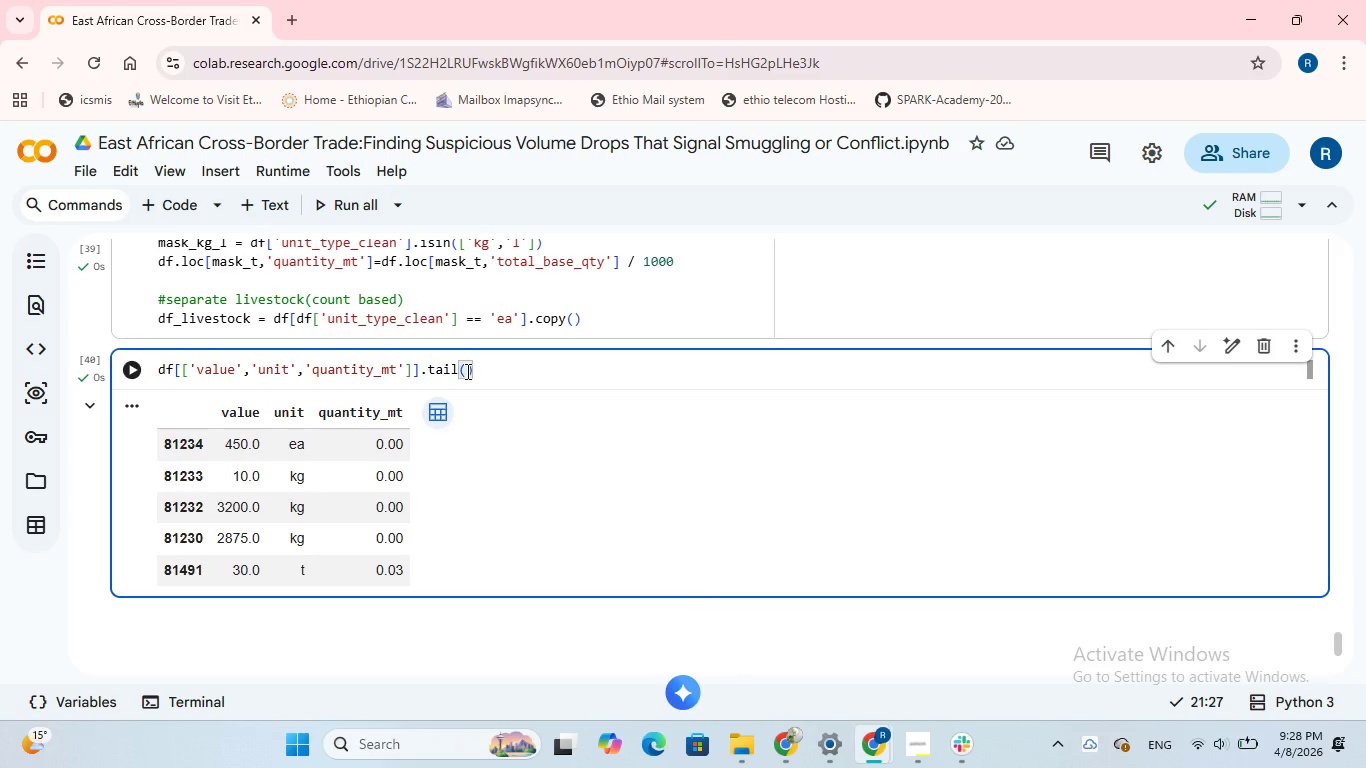 
type(10)
 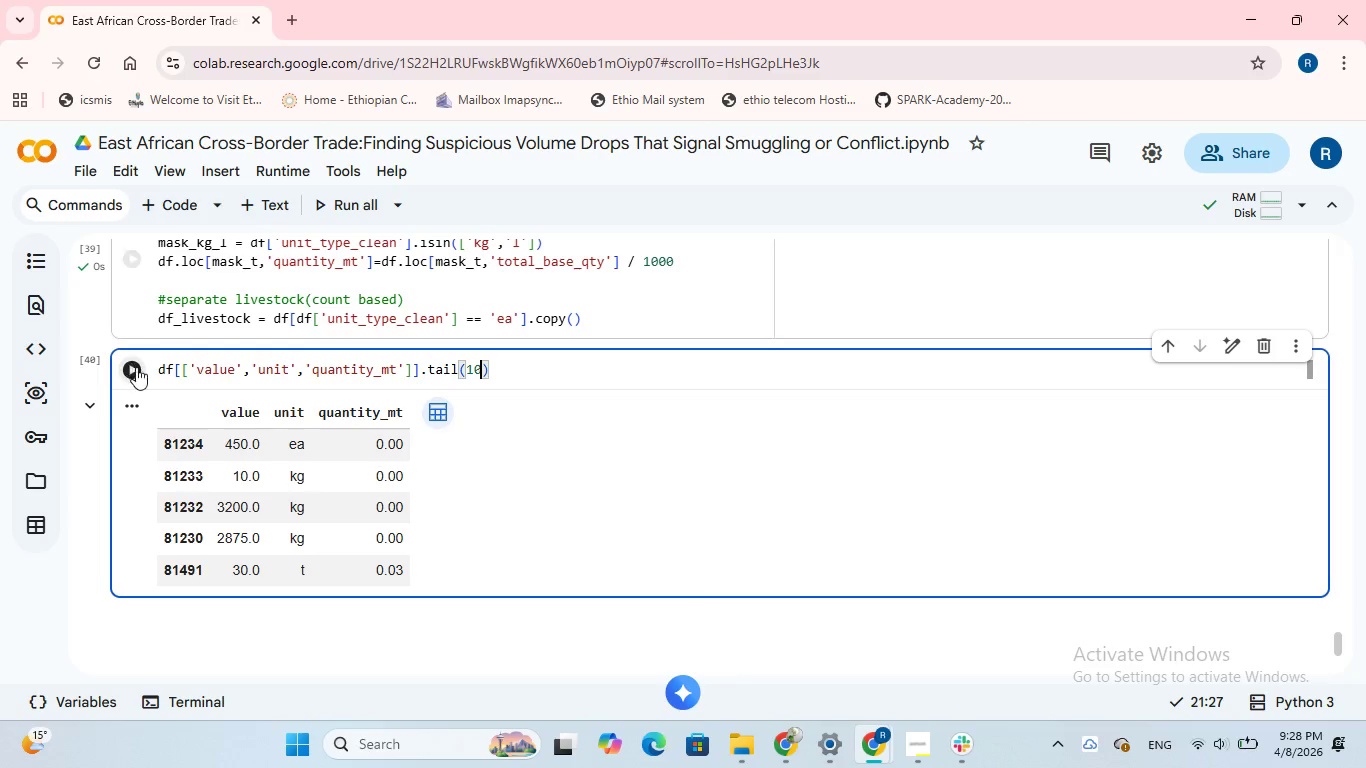 
left_click([137, 369])
 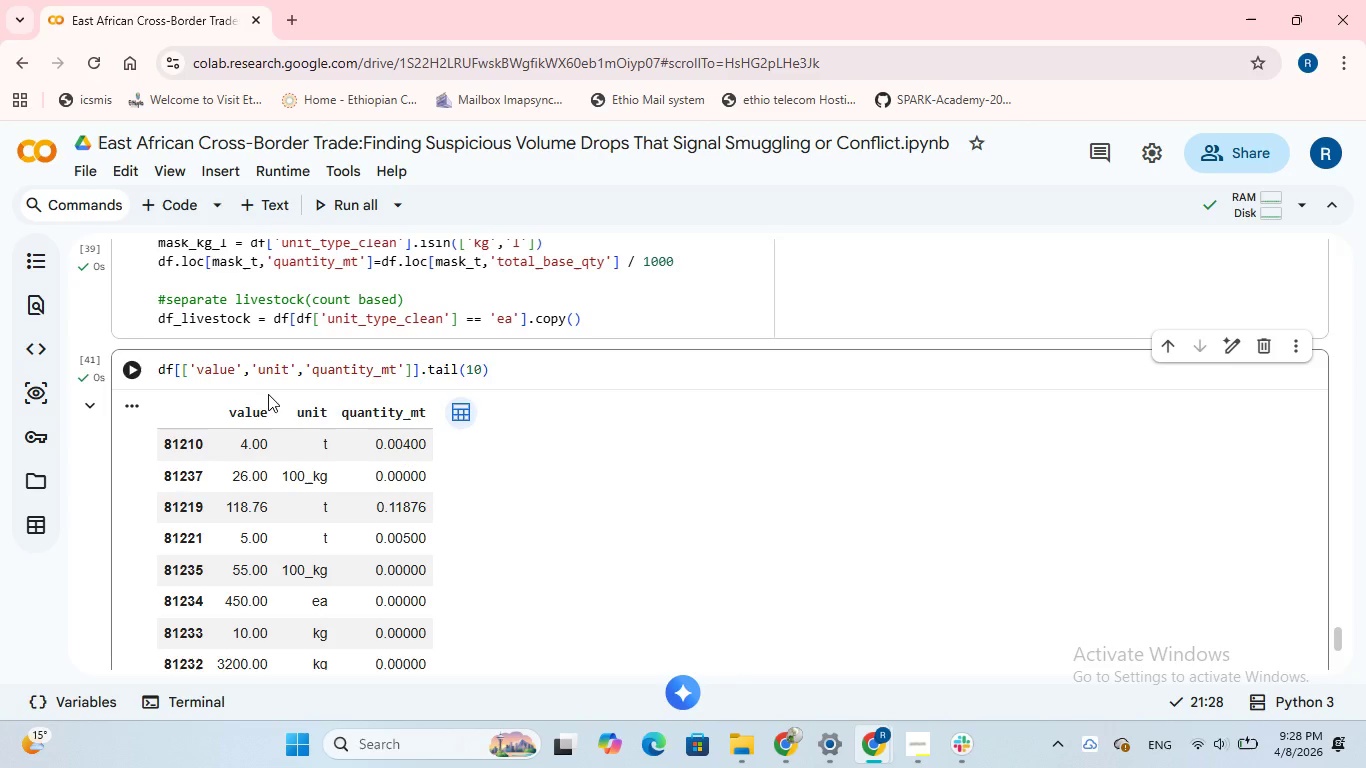 
scroll: coordinate [268, 394], scroll_direction: down, amount: 1.0
 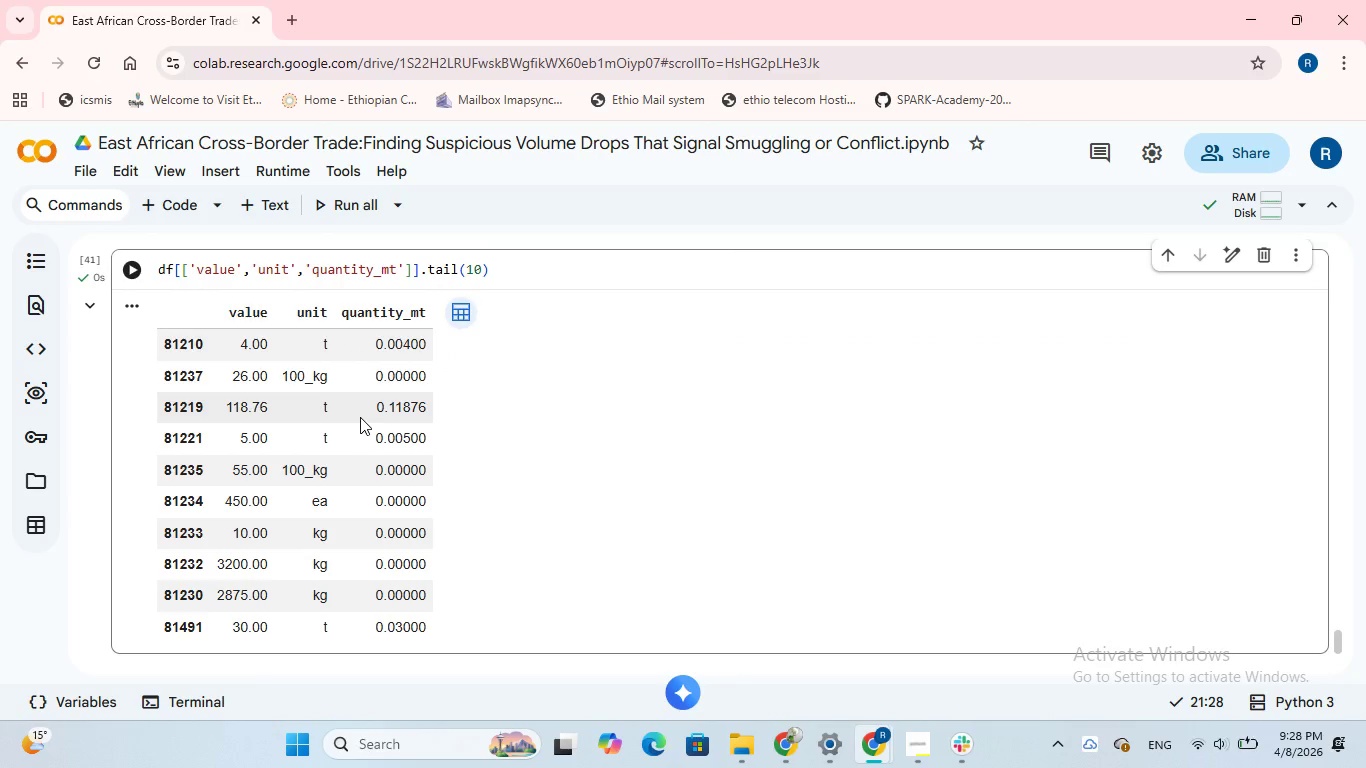 
wait(10.68)
 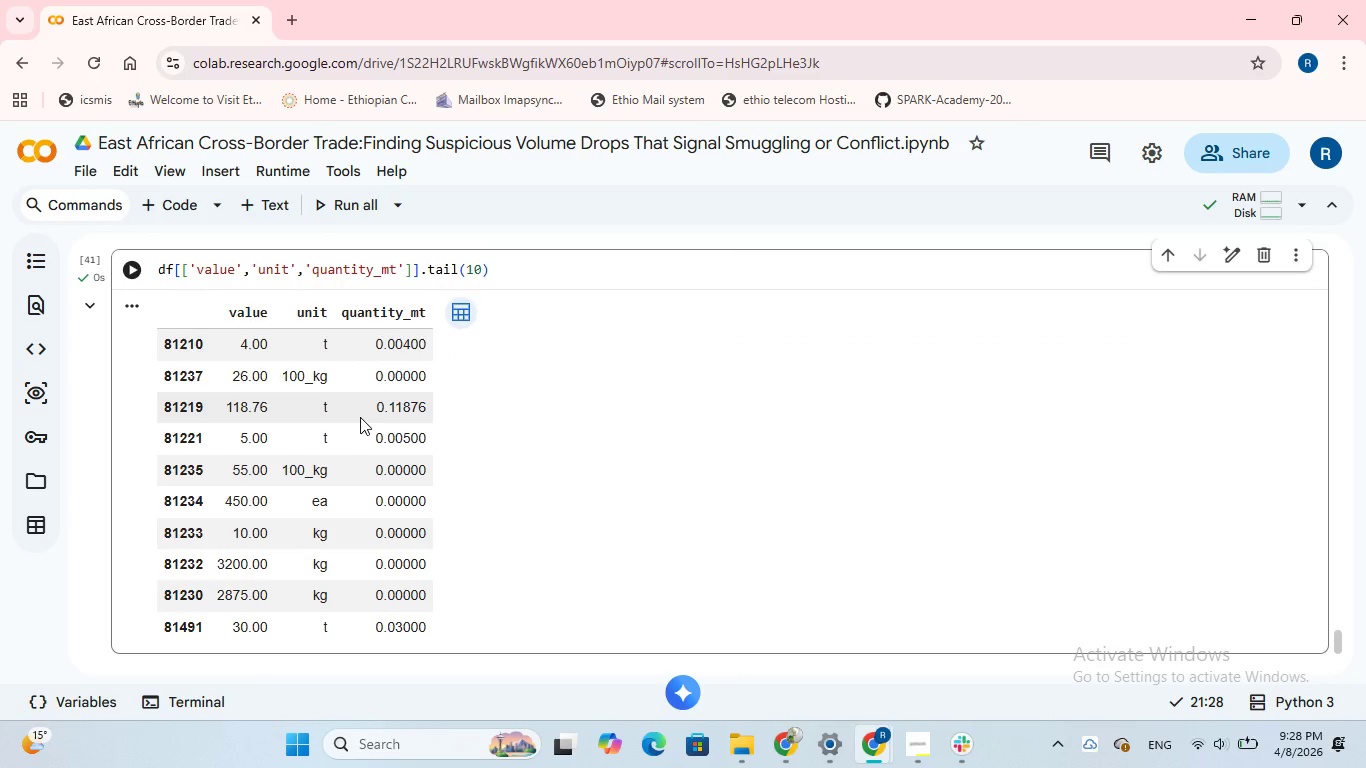 
scroll: coordinate [367, 289], scroll_direction: up, amount: 3.0
 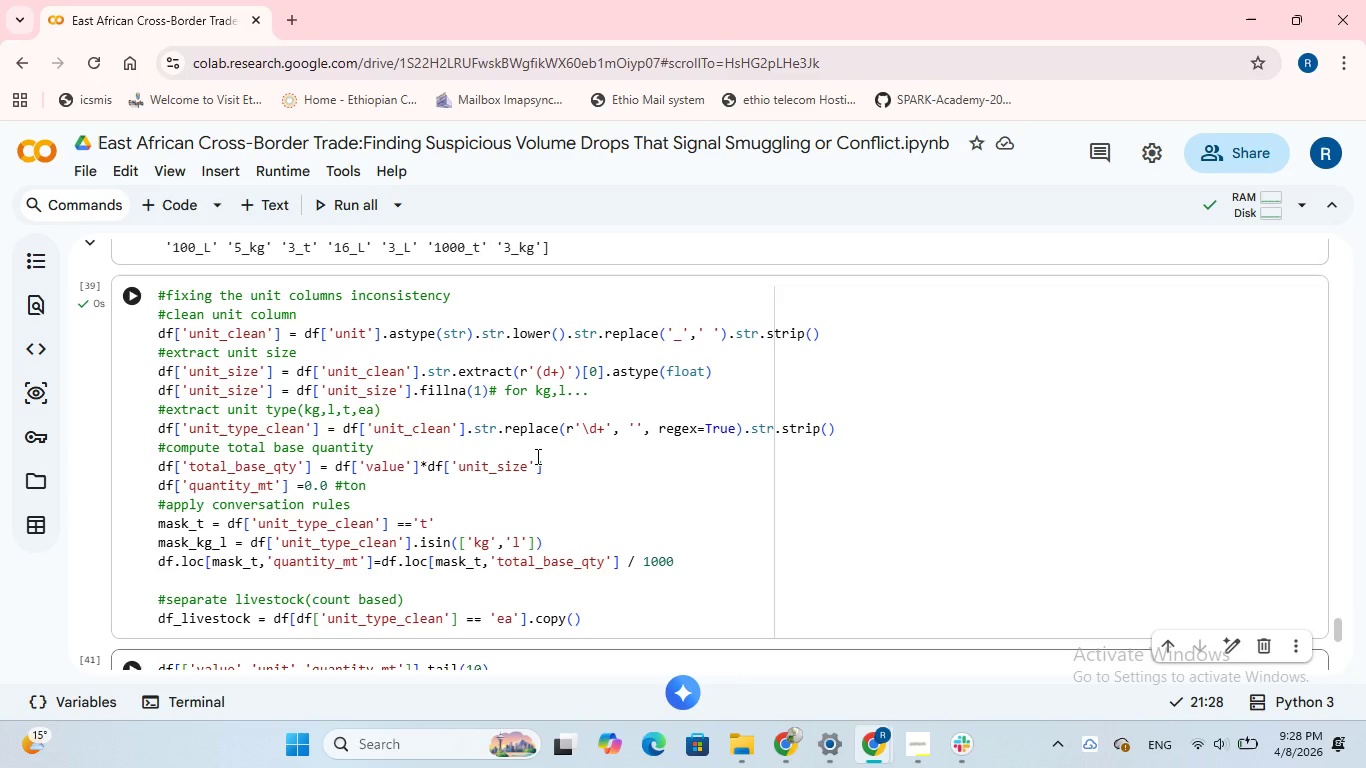 
wait(27.07)
 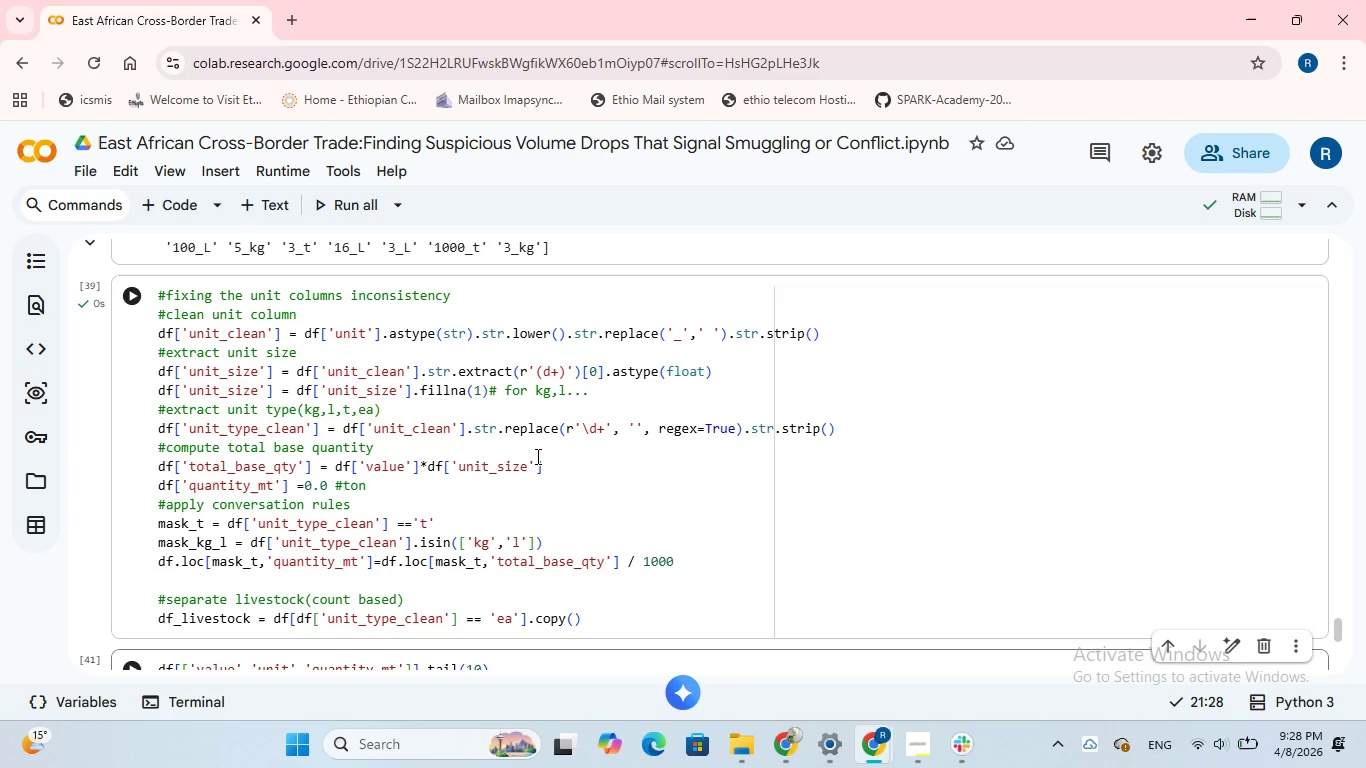 
left_click([634, 424])
 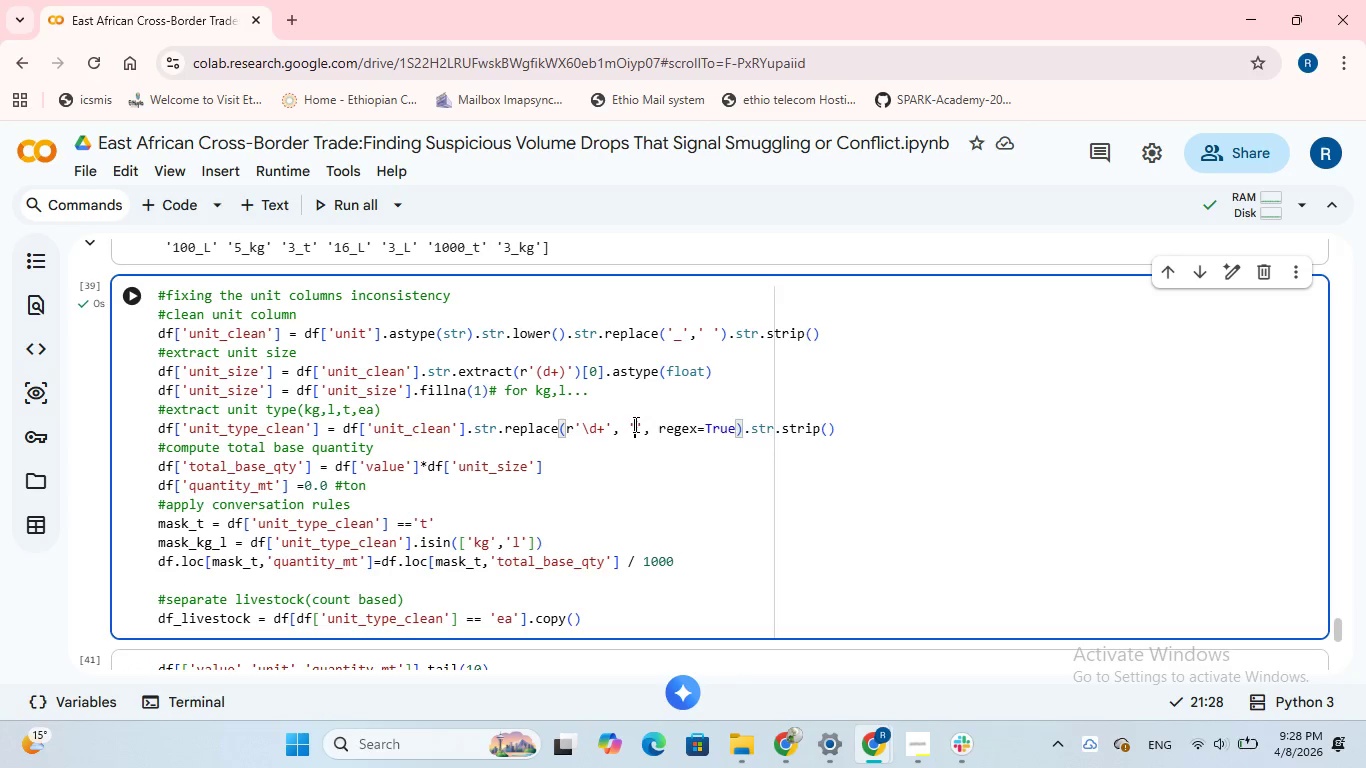 
key(Space)
 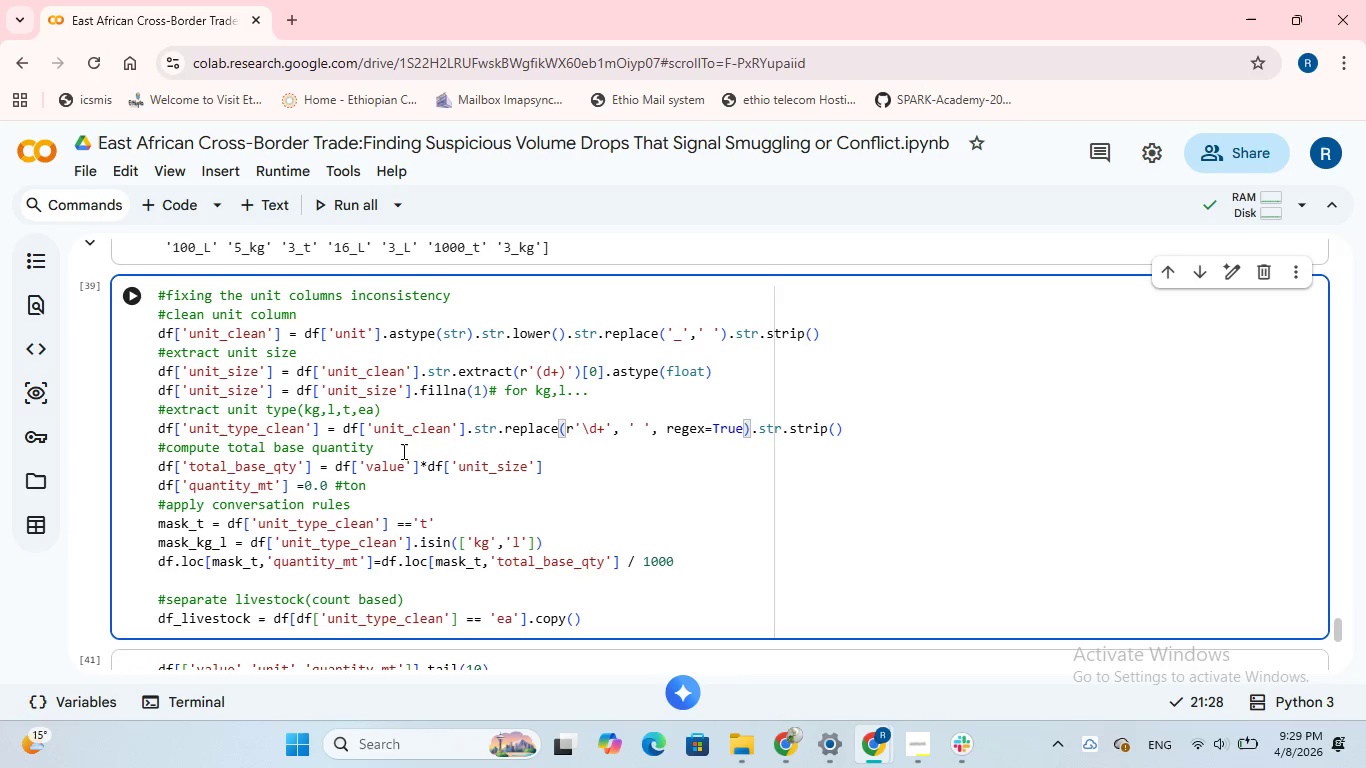 
wait(7.7)
 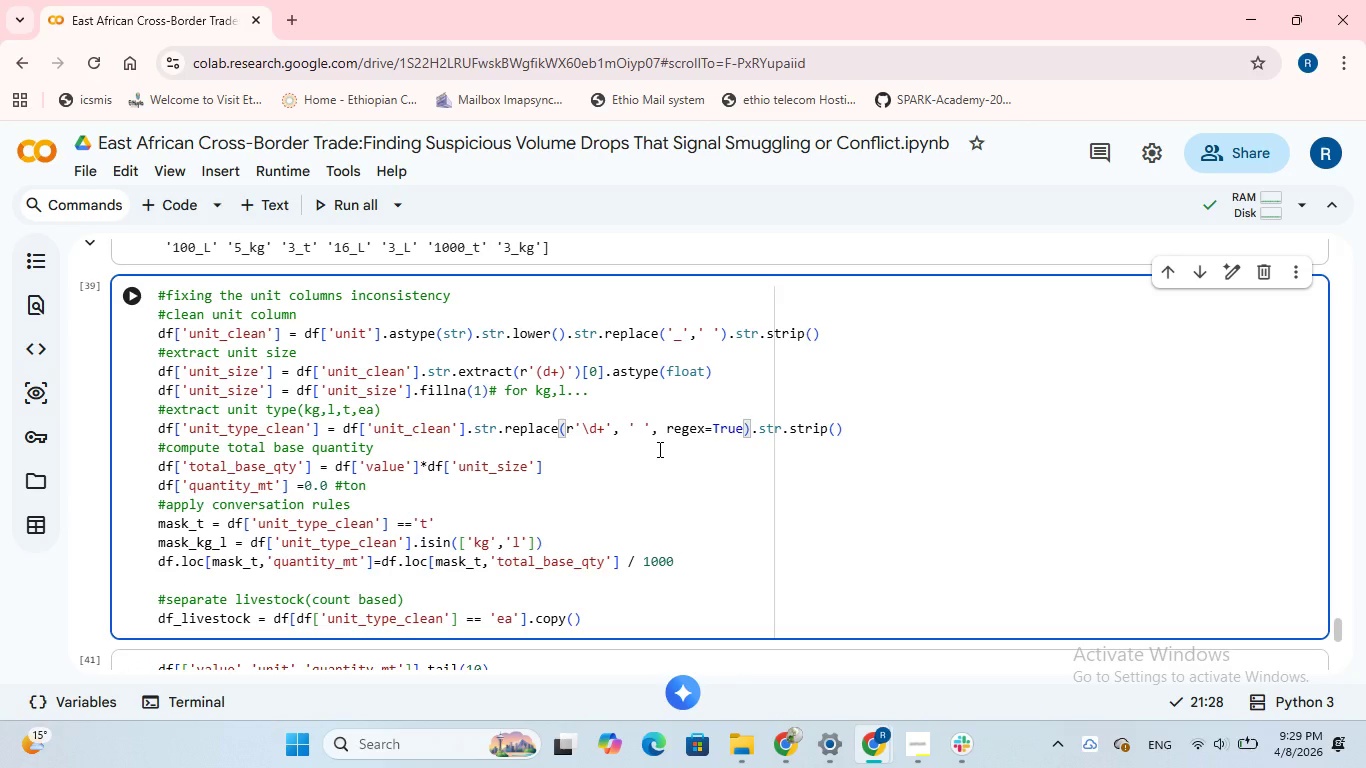 
scroll: coordinate [327, 414], scroll_direction: down, amount: 6.0
 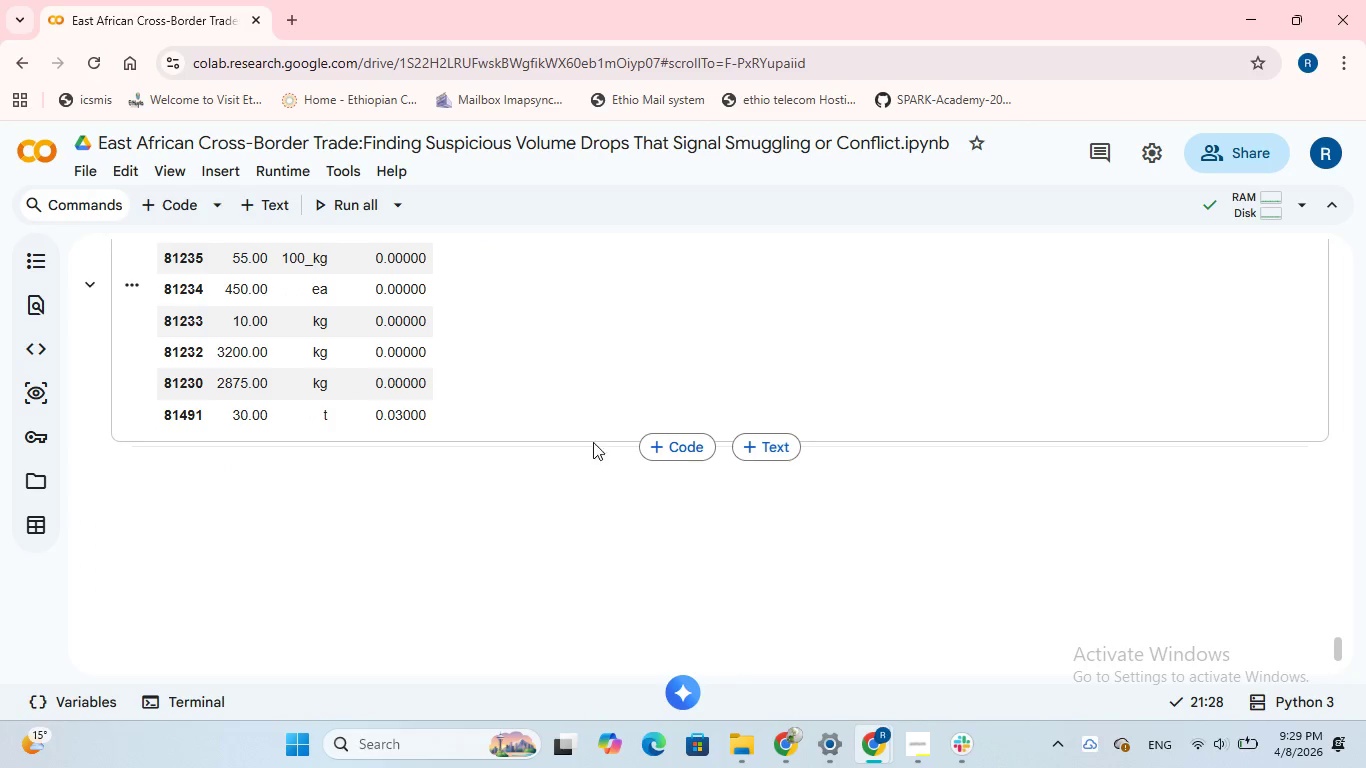 
left_click([655, 445])
 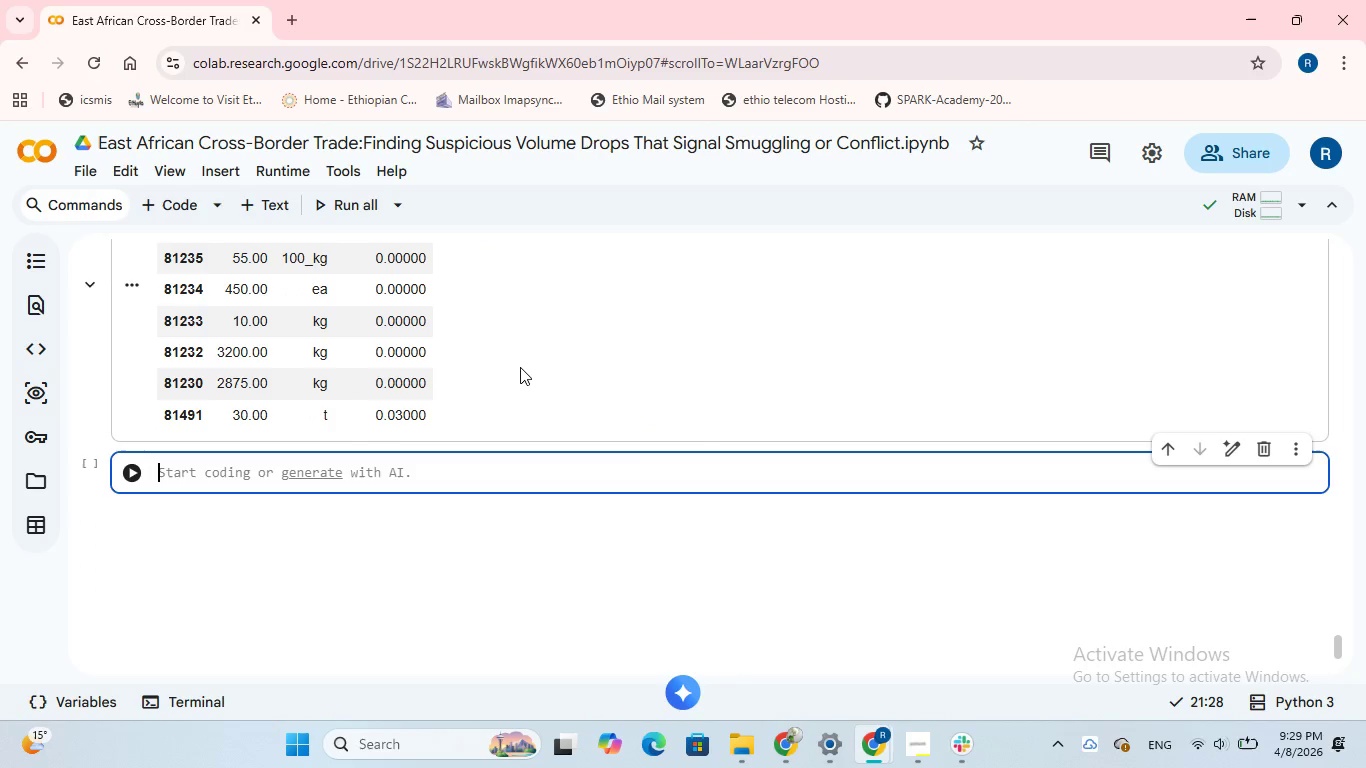 
wait(6.78)
 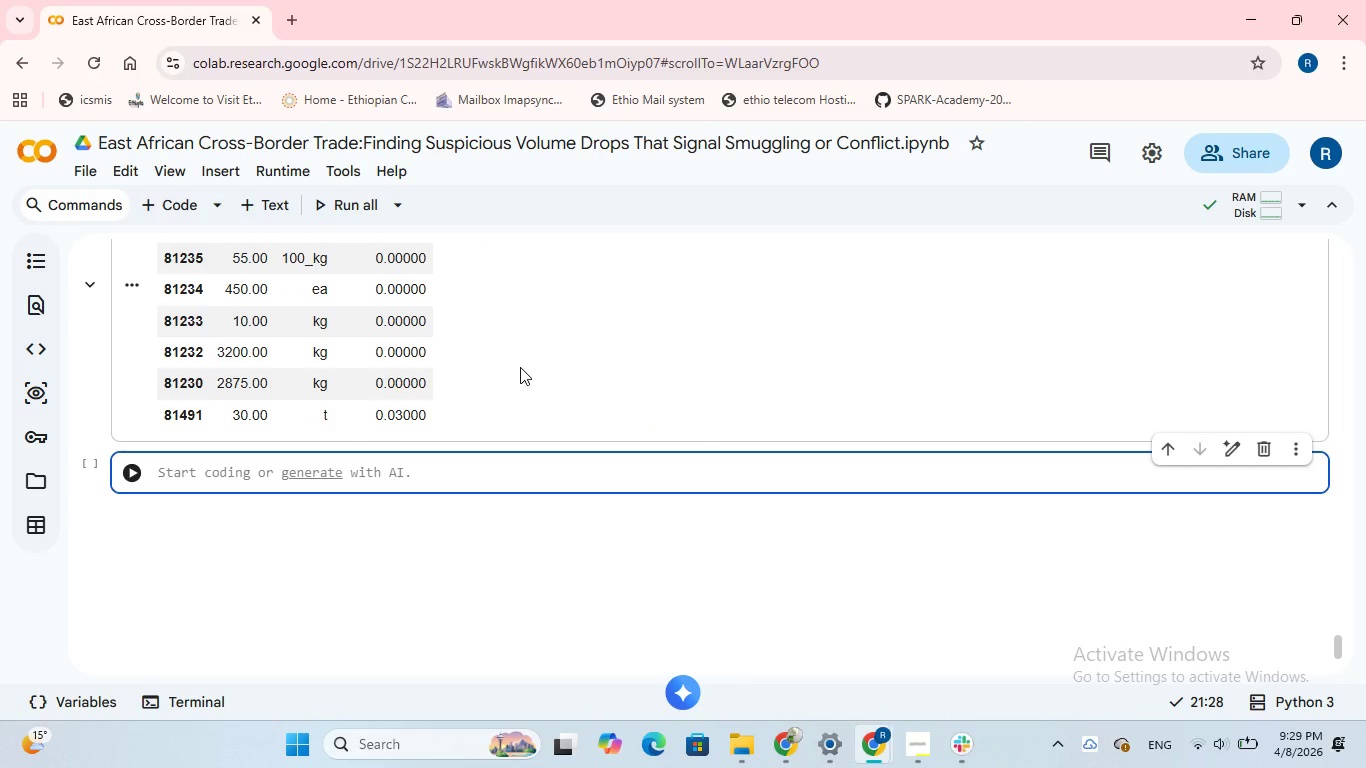 
scroll: coordinate [520, 367], scroll_direction: up, amount: 5.0
 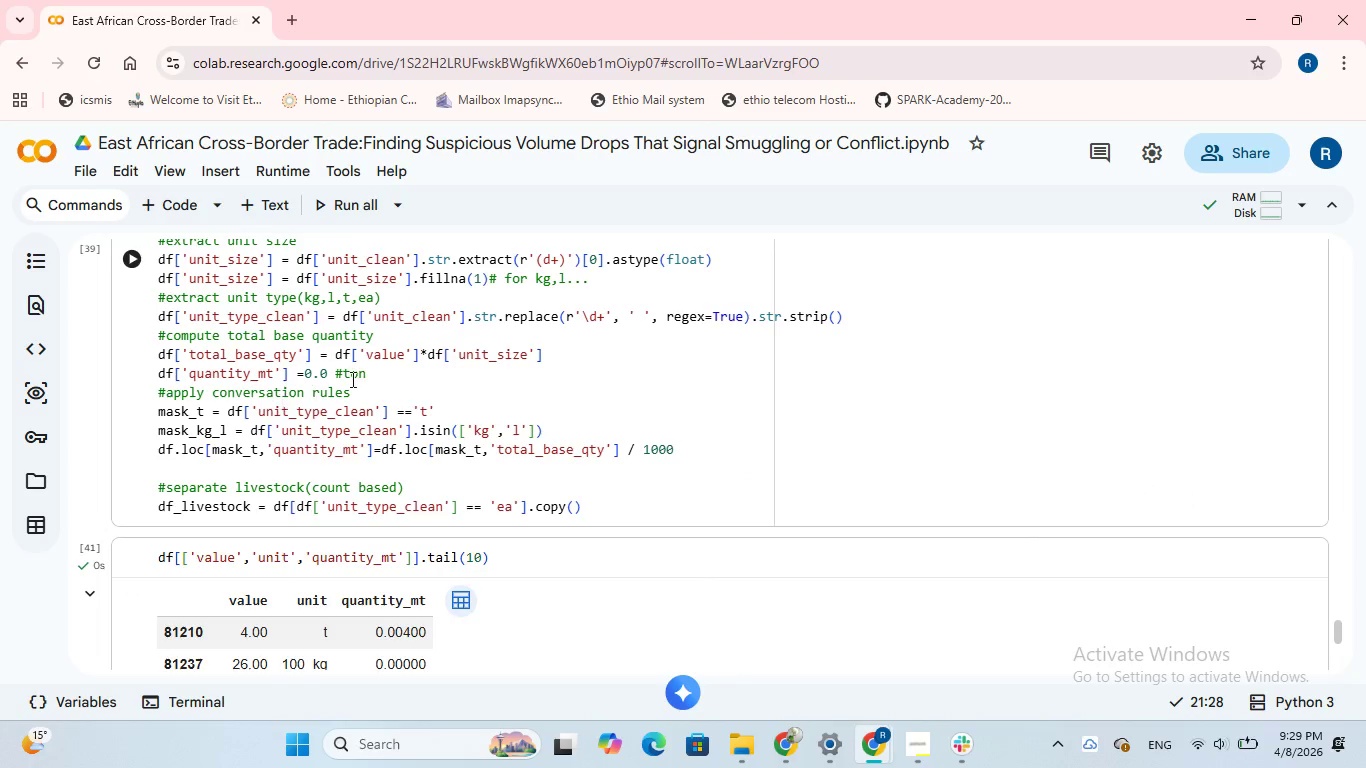 
wait(8.56)
 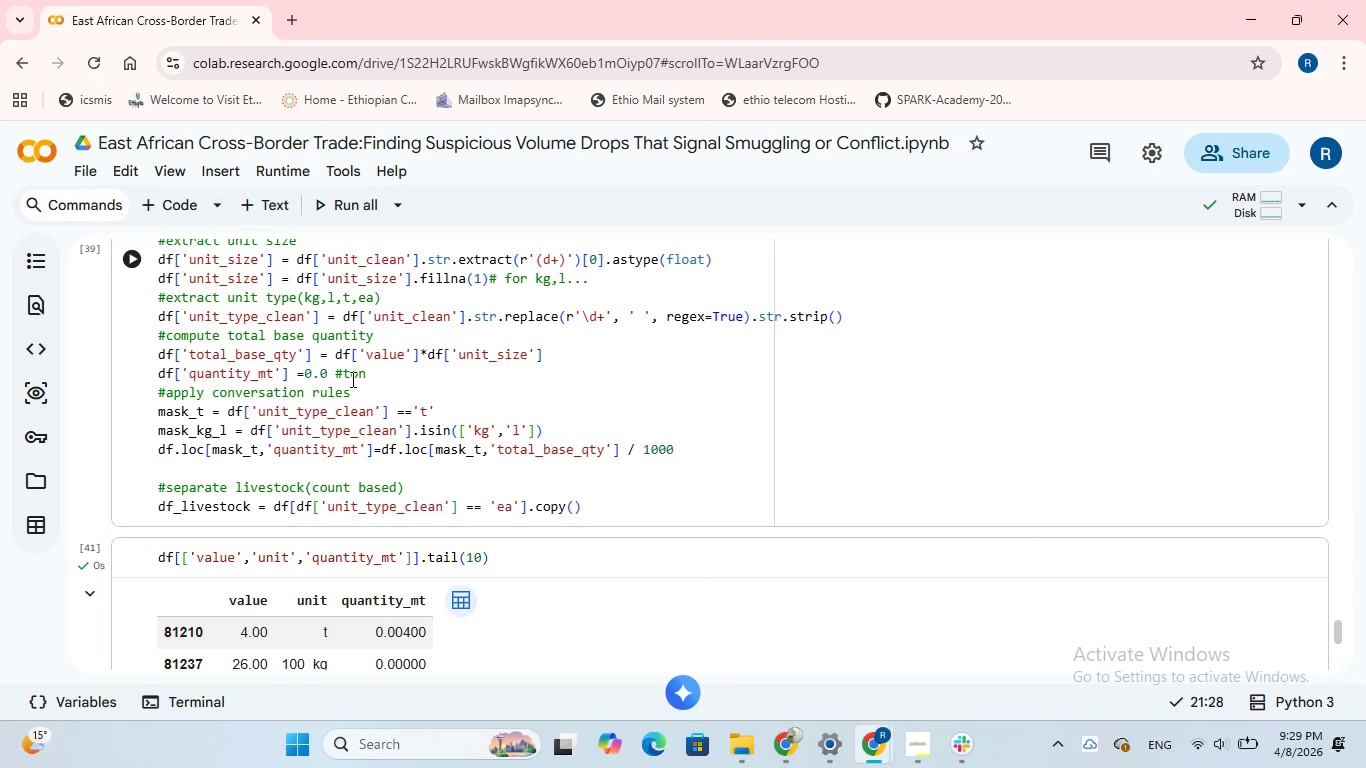 
left_click([425, 347])
 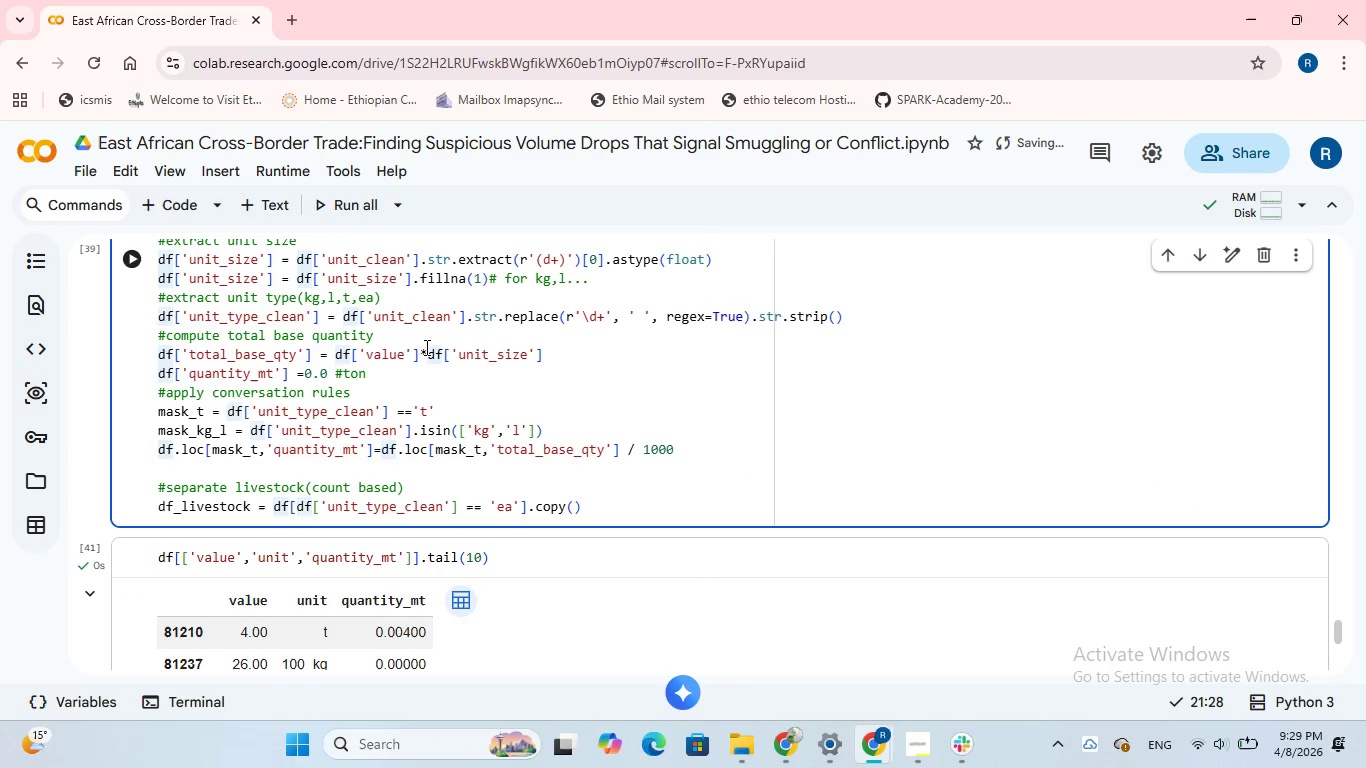 
key(Space)
 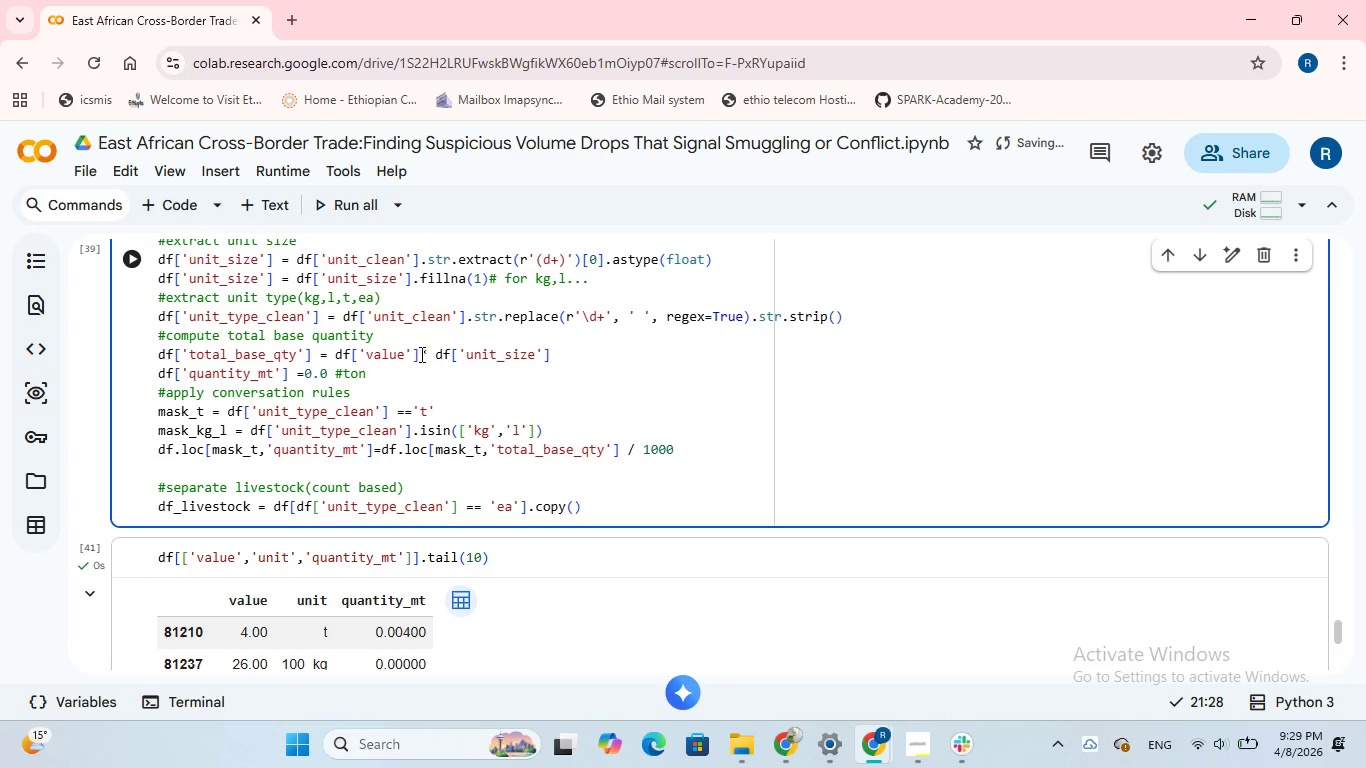 
left_click([420, 354])
 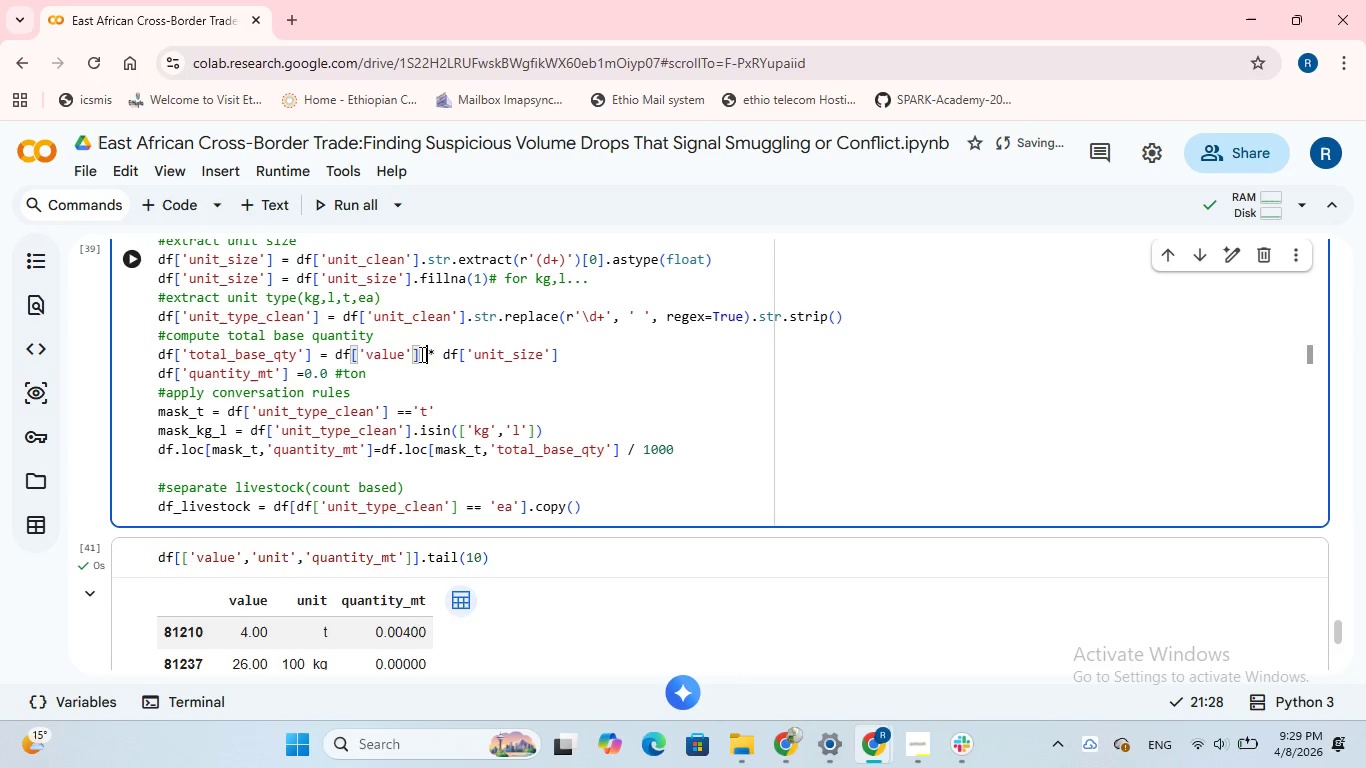 
key(Space)
 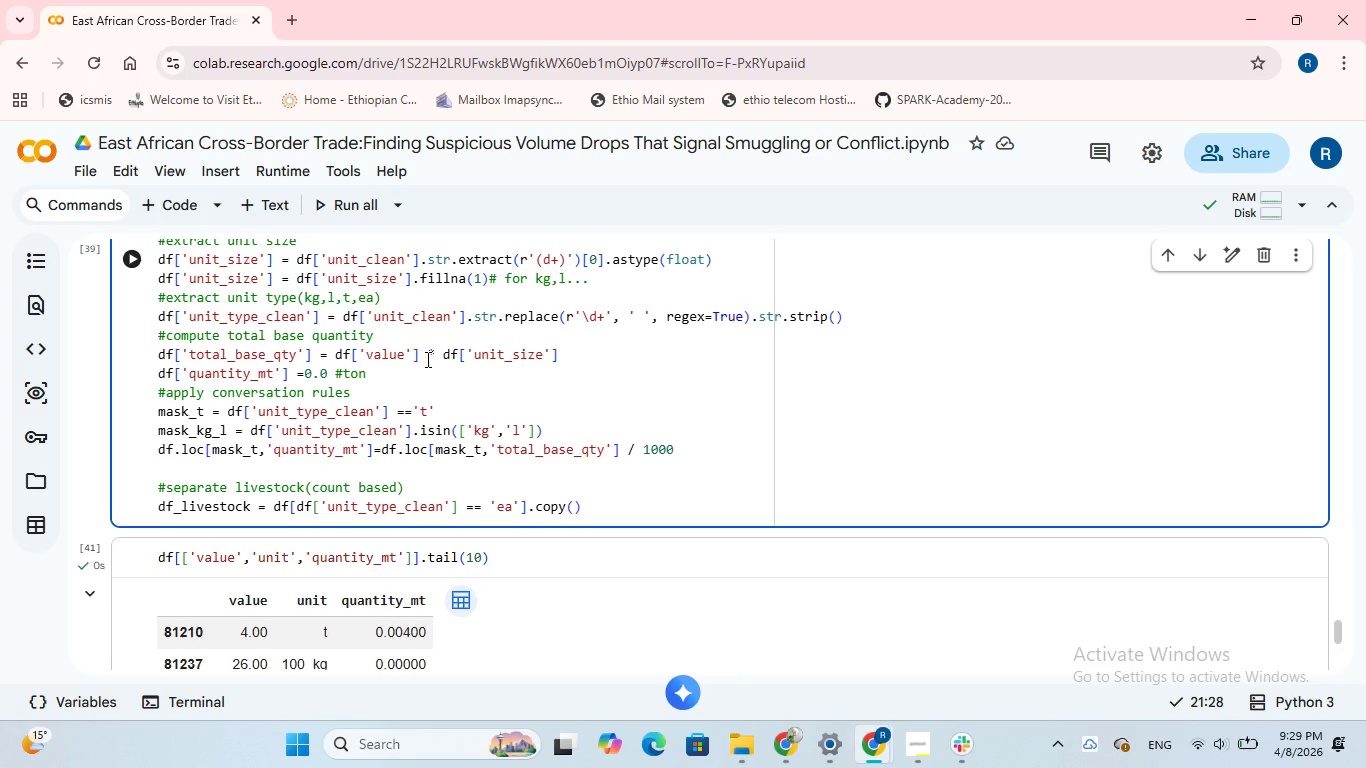 
wait(27.45)
 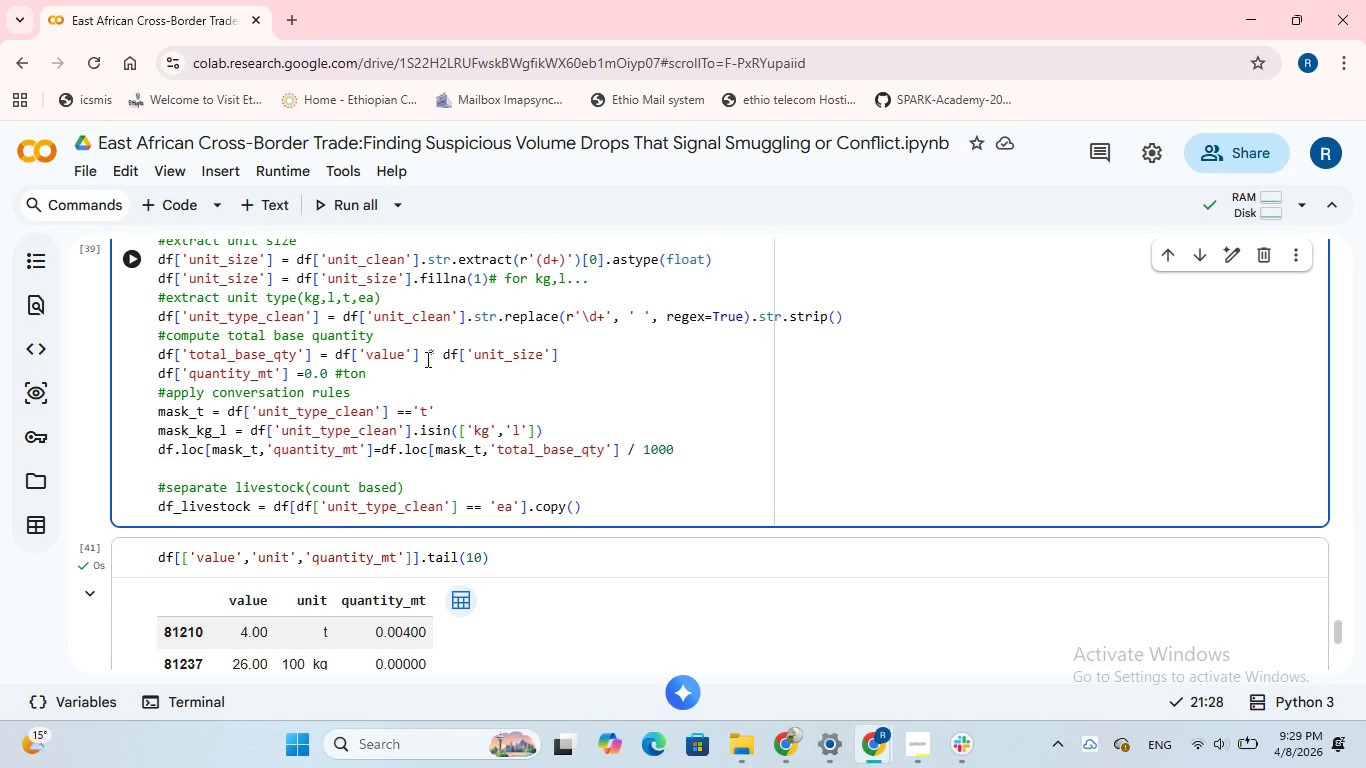 
left_click([303, 372])
 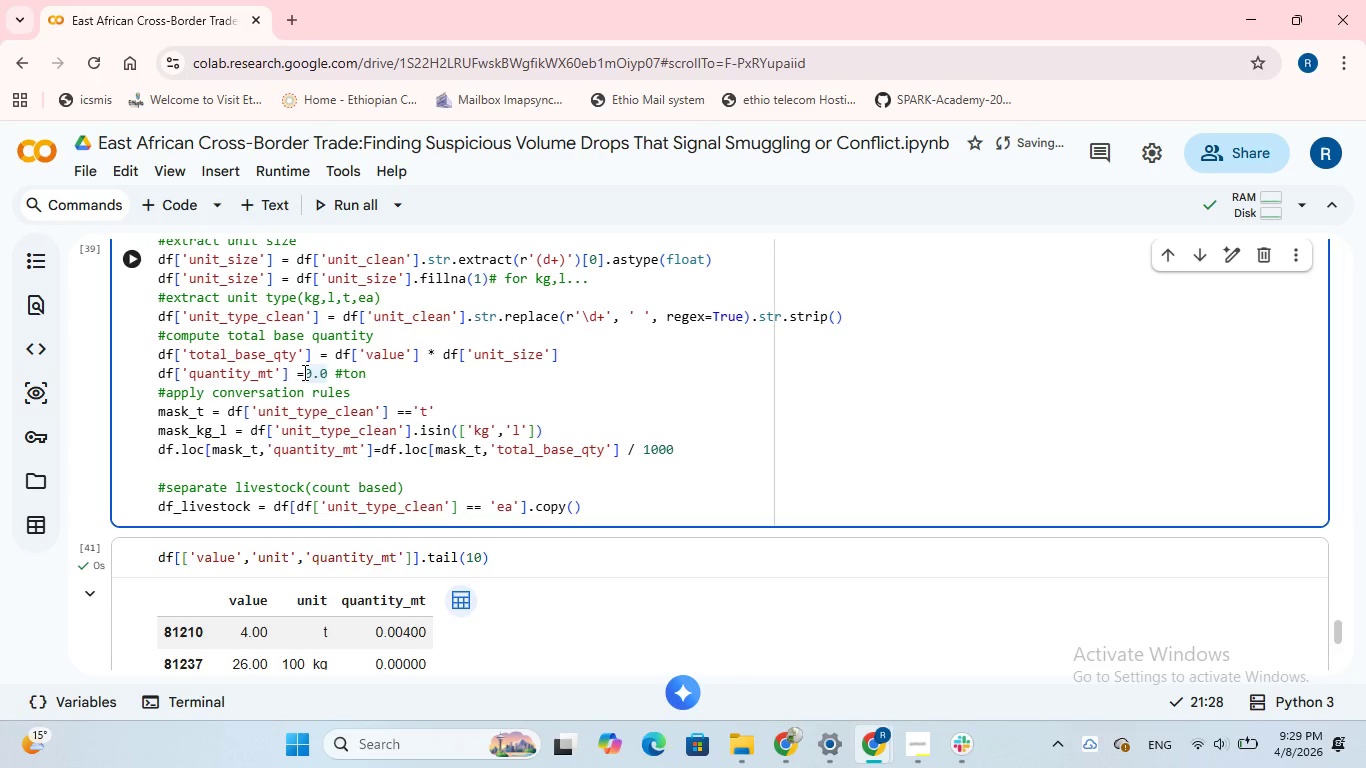 
key(Space)
 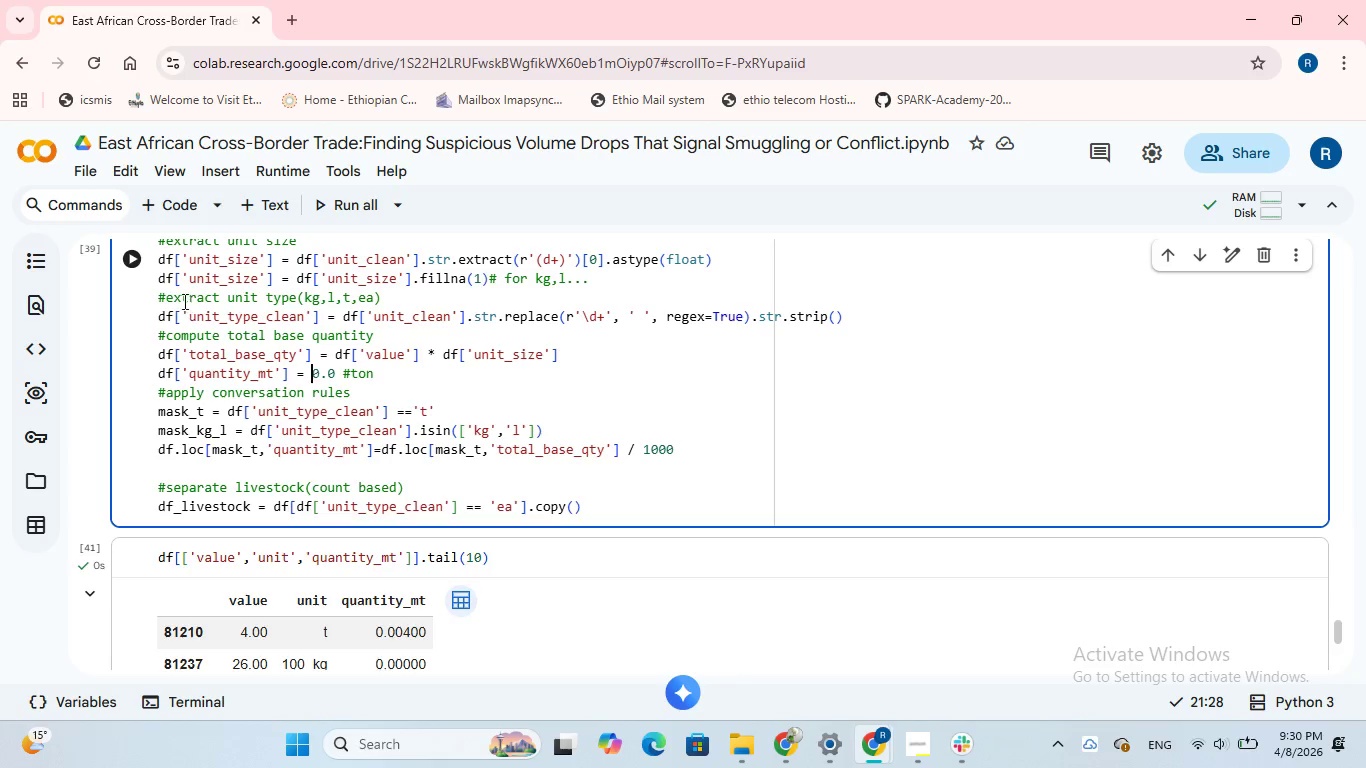 
wait(5.2)
 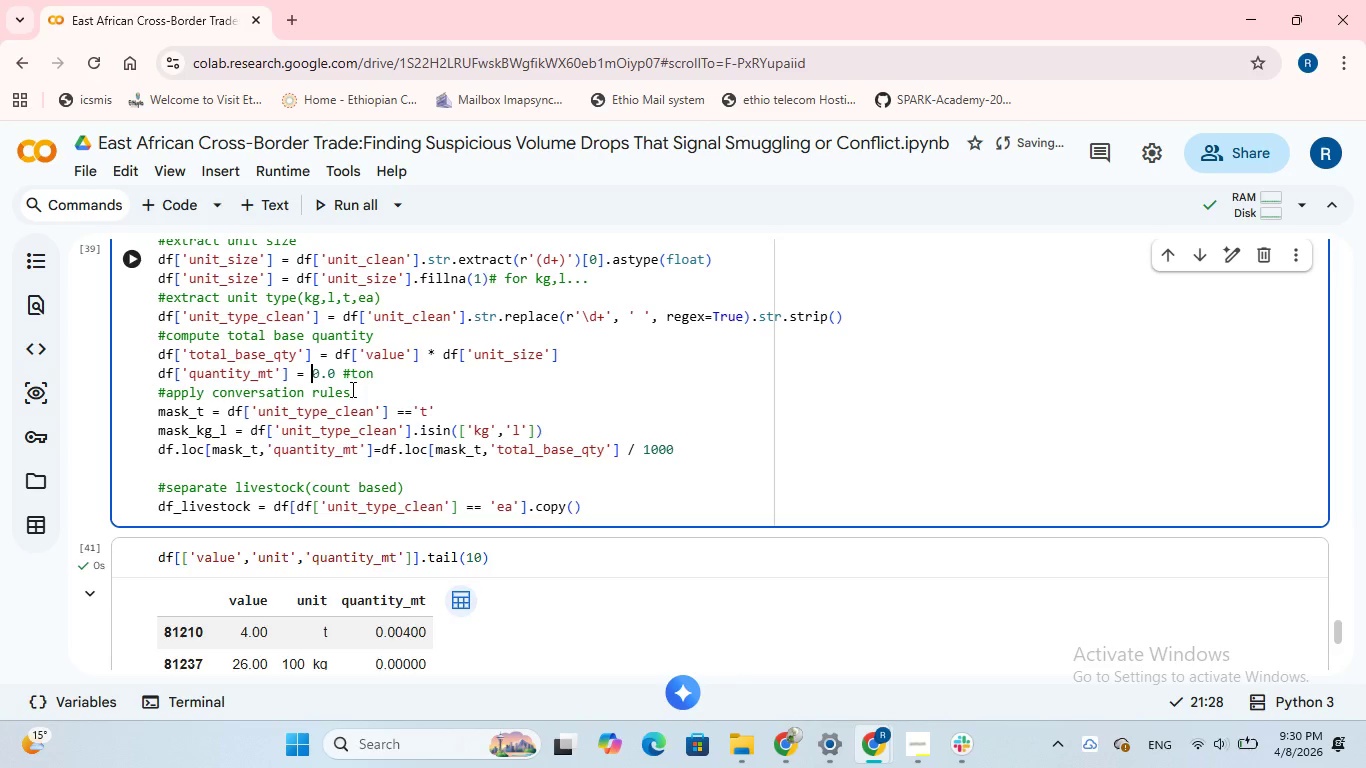 
left_click([126, 264])
 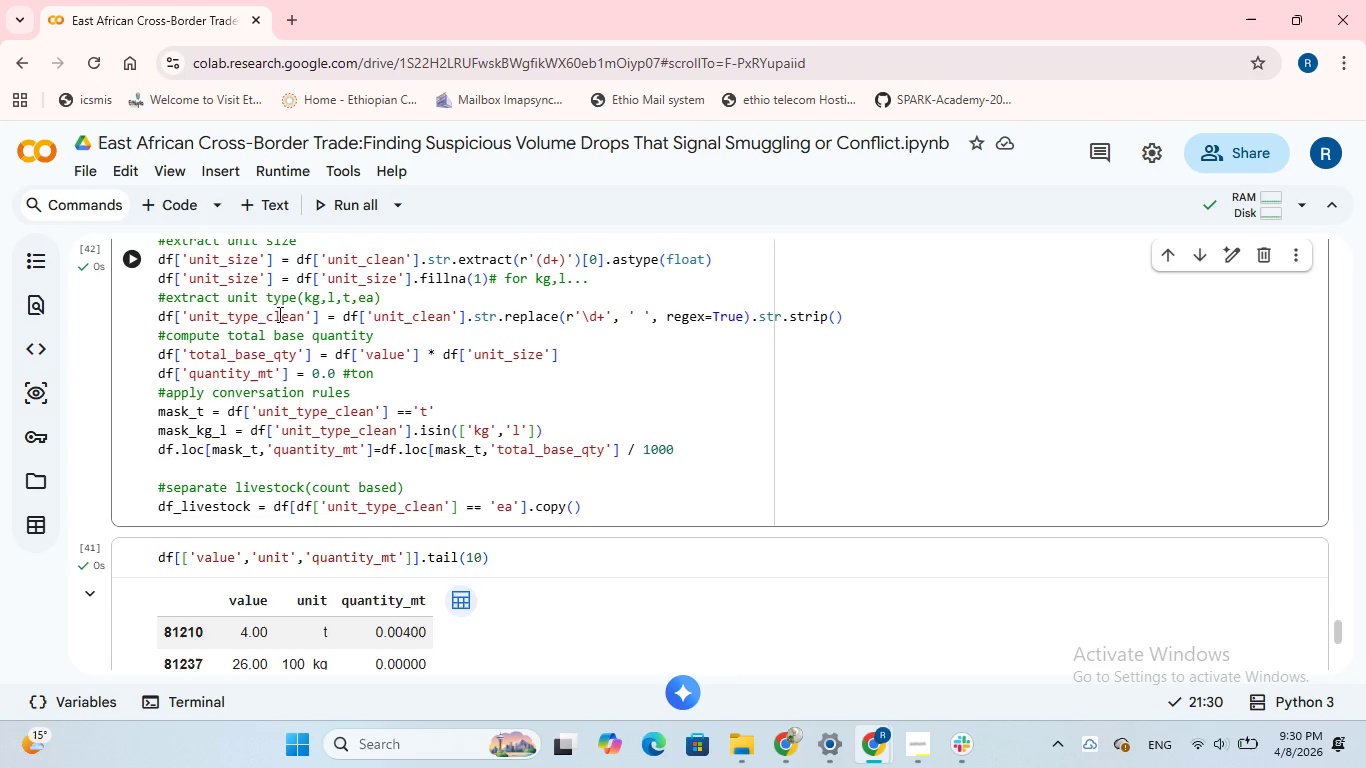 
scroll: coordinate [278, 314], scroll_direction: down, amount: 3.0
 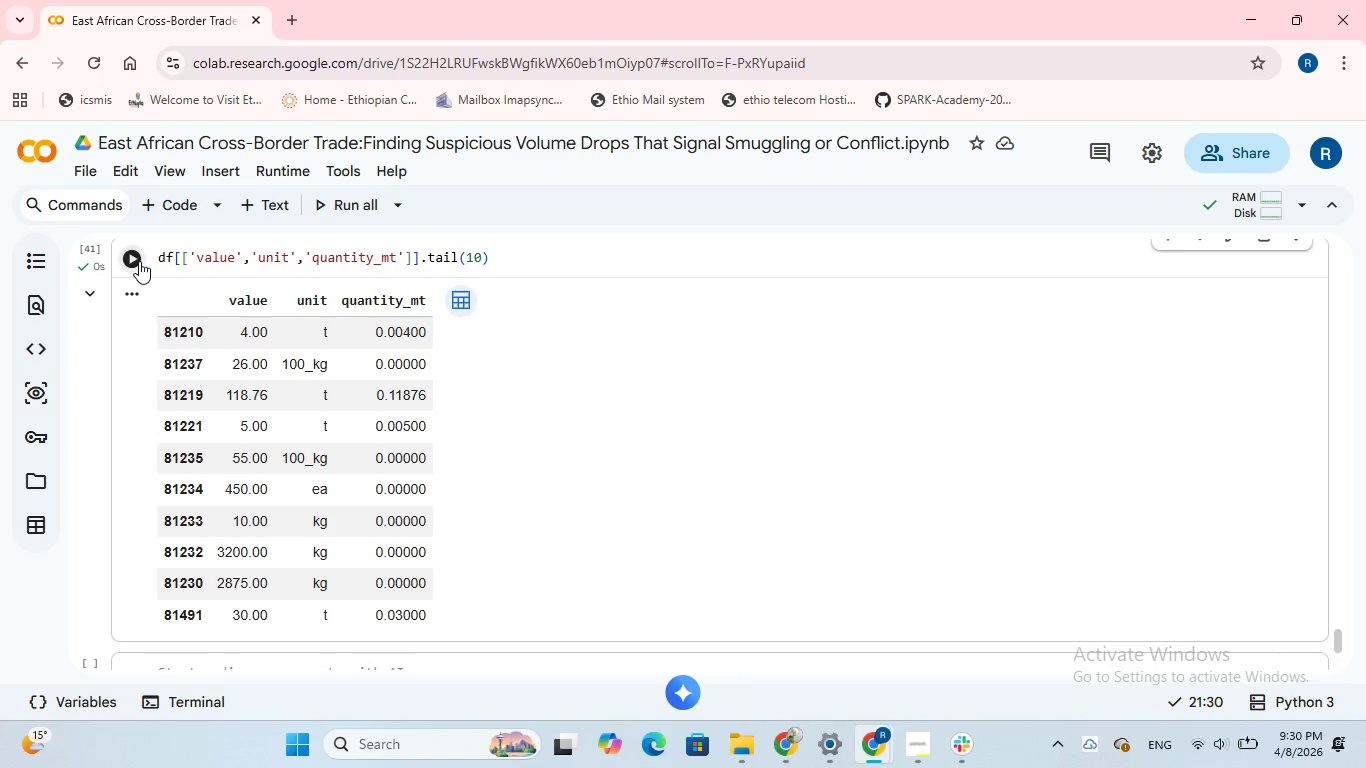 
left_click([139, 261])
 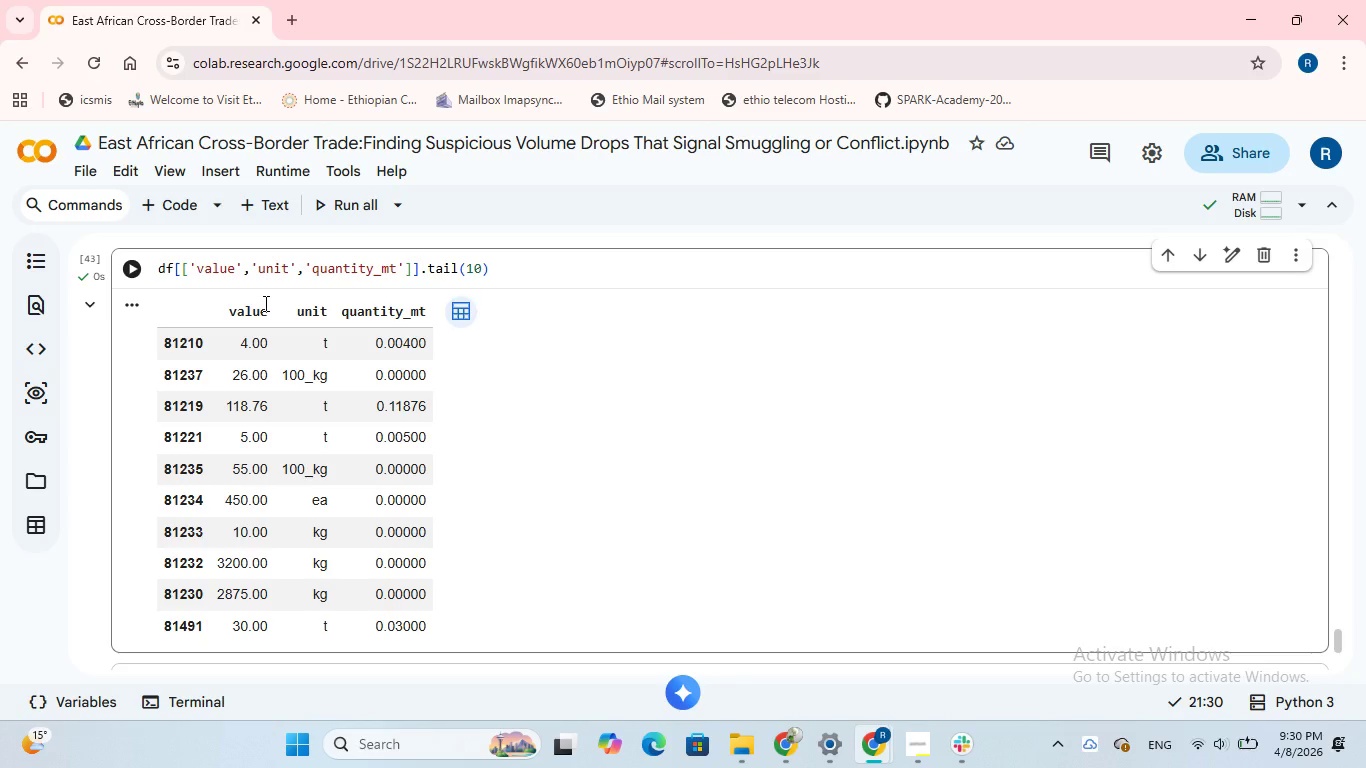 
scroll: coordinate [264, 303], scroll_direction: down, amount: 3.0
 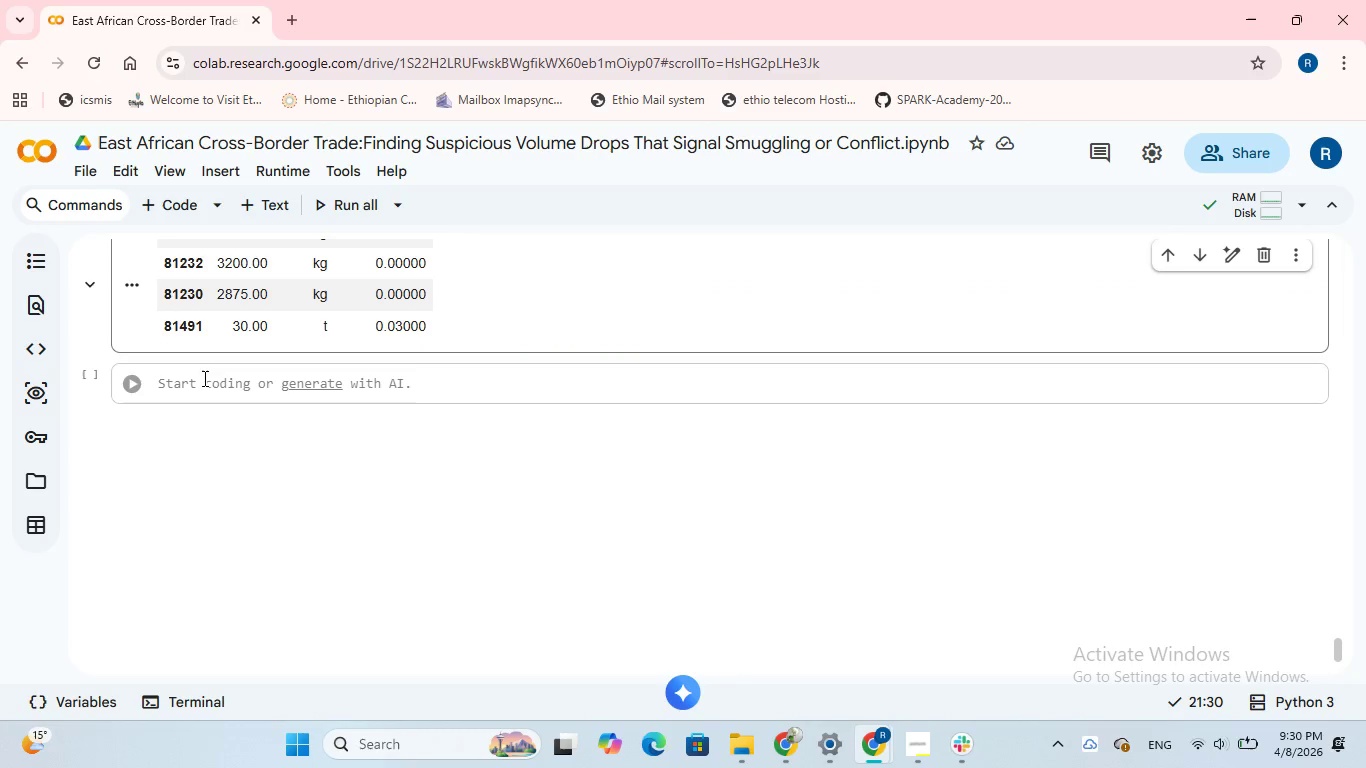 
left_click([203, 383])
 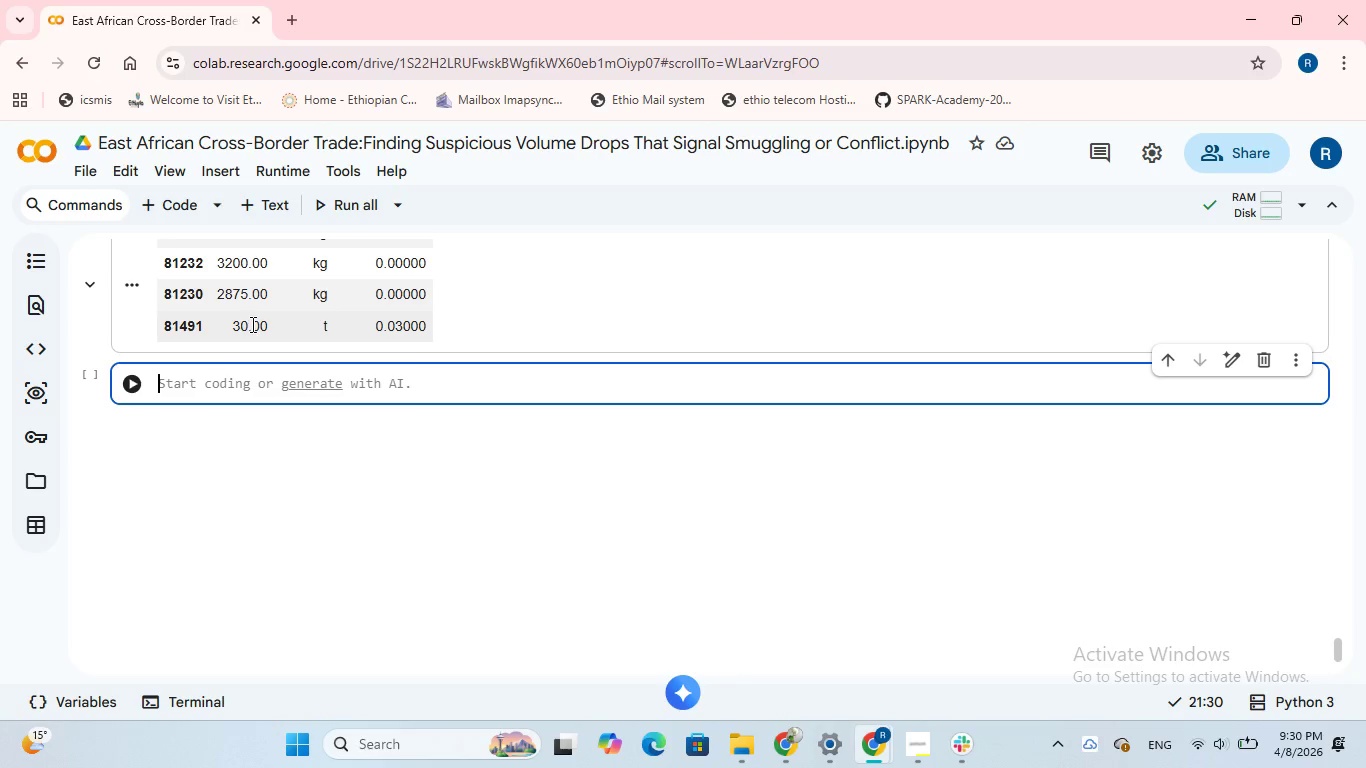 
wait(27.12)
 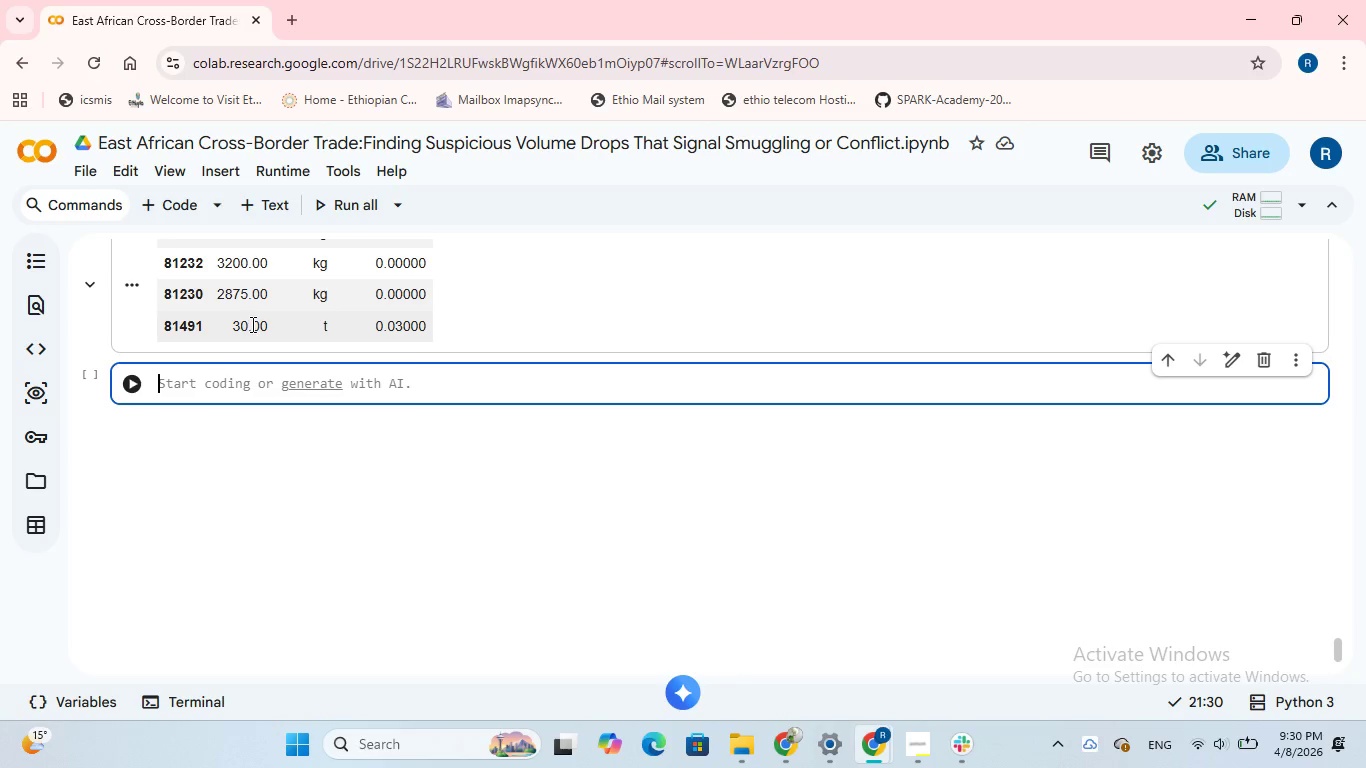 
scroll: coordinate [395, 299], scroll_direction: up, amount: 2.0
 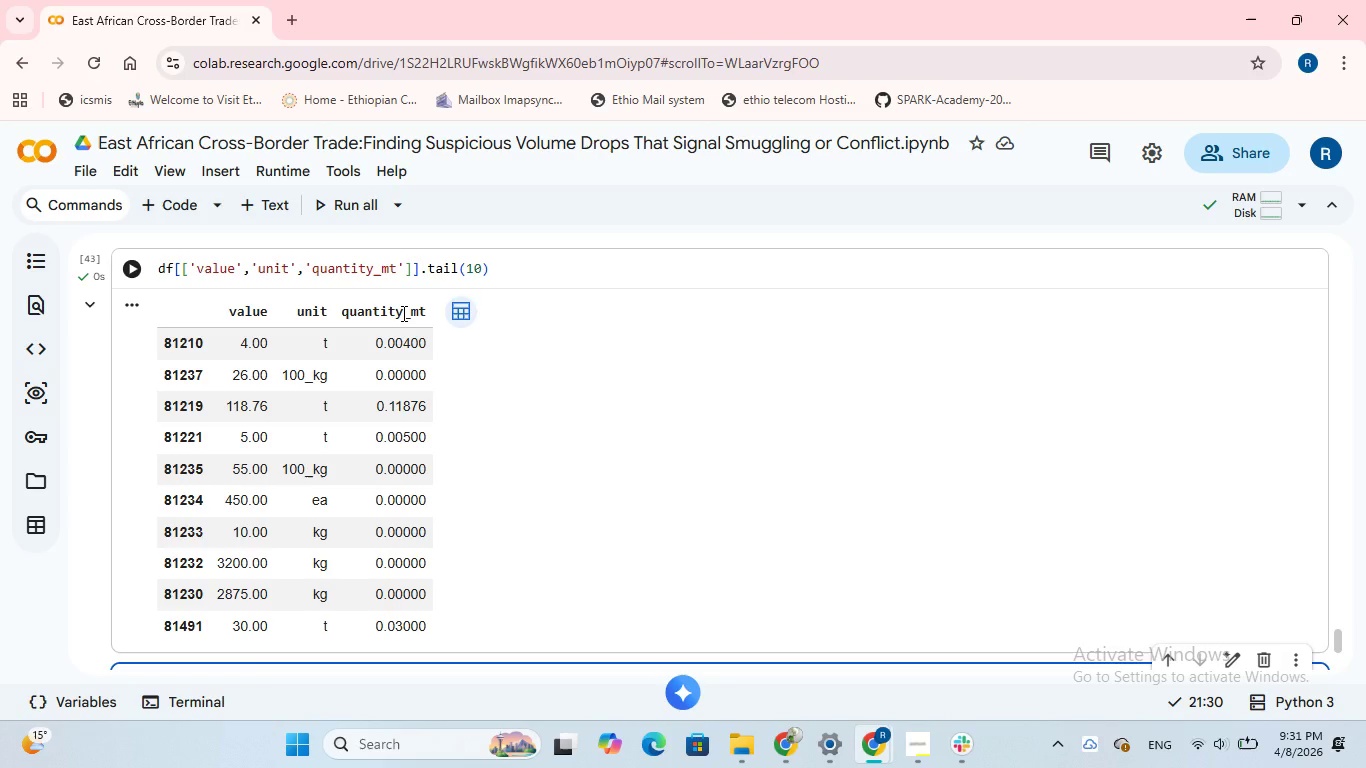 
wait(31.09)
 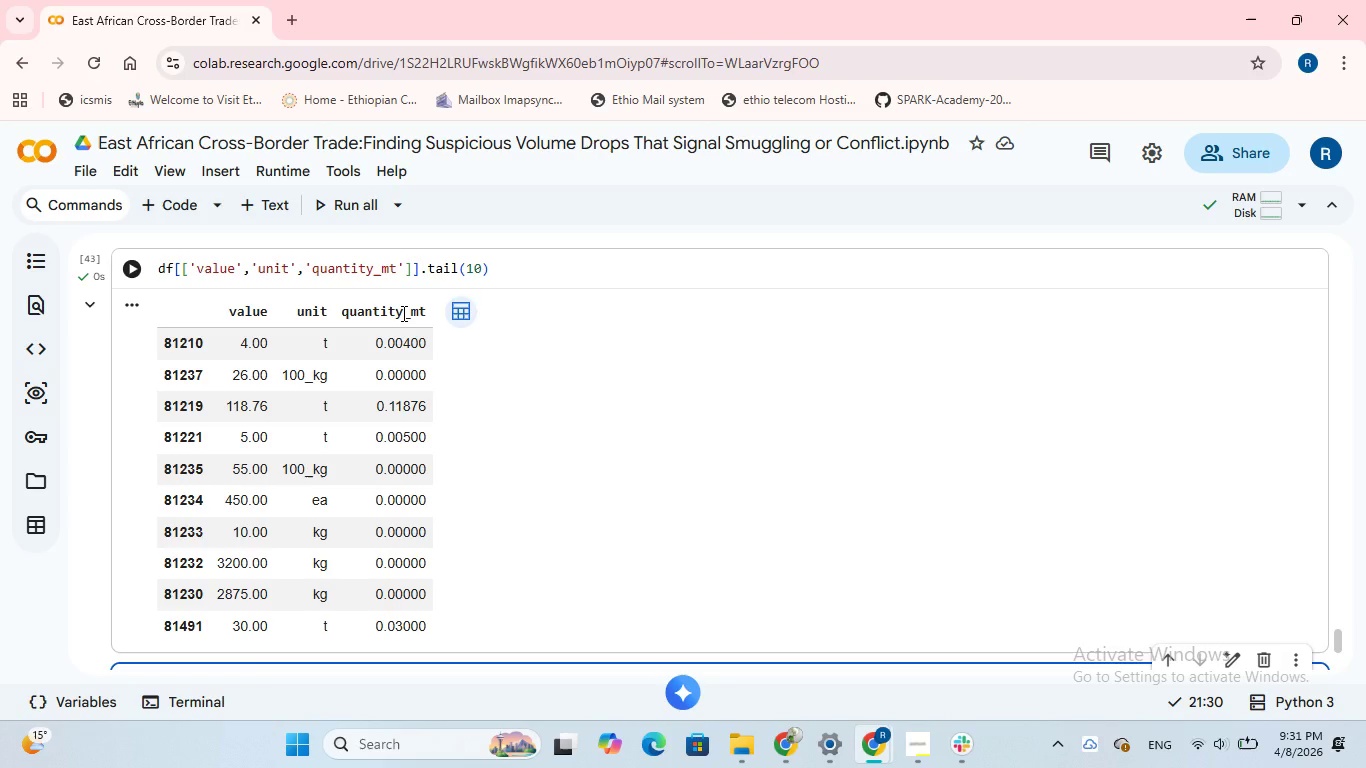 
scroll: coordinate [501, 419], scroll_direction: up, amount: 4.0
 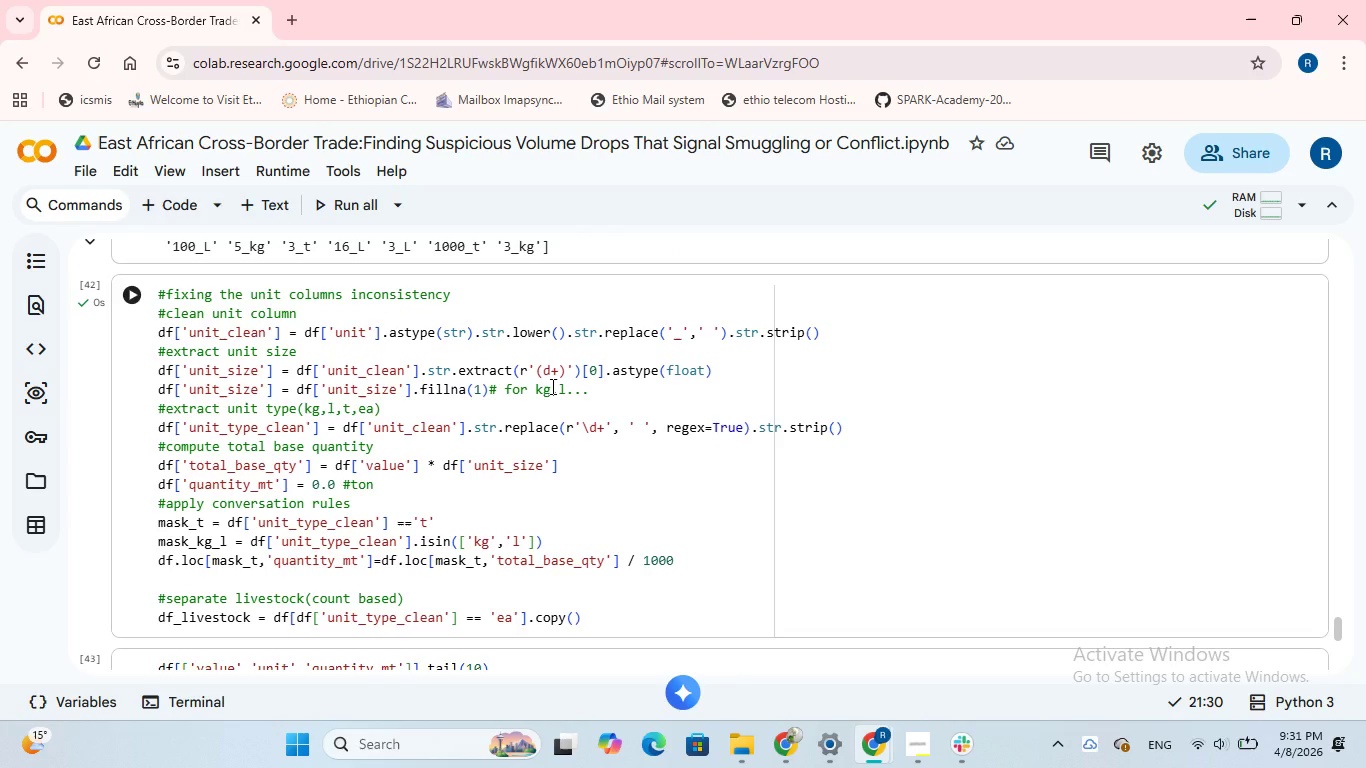 
wait(15.4)
 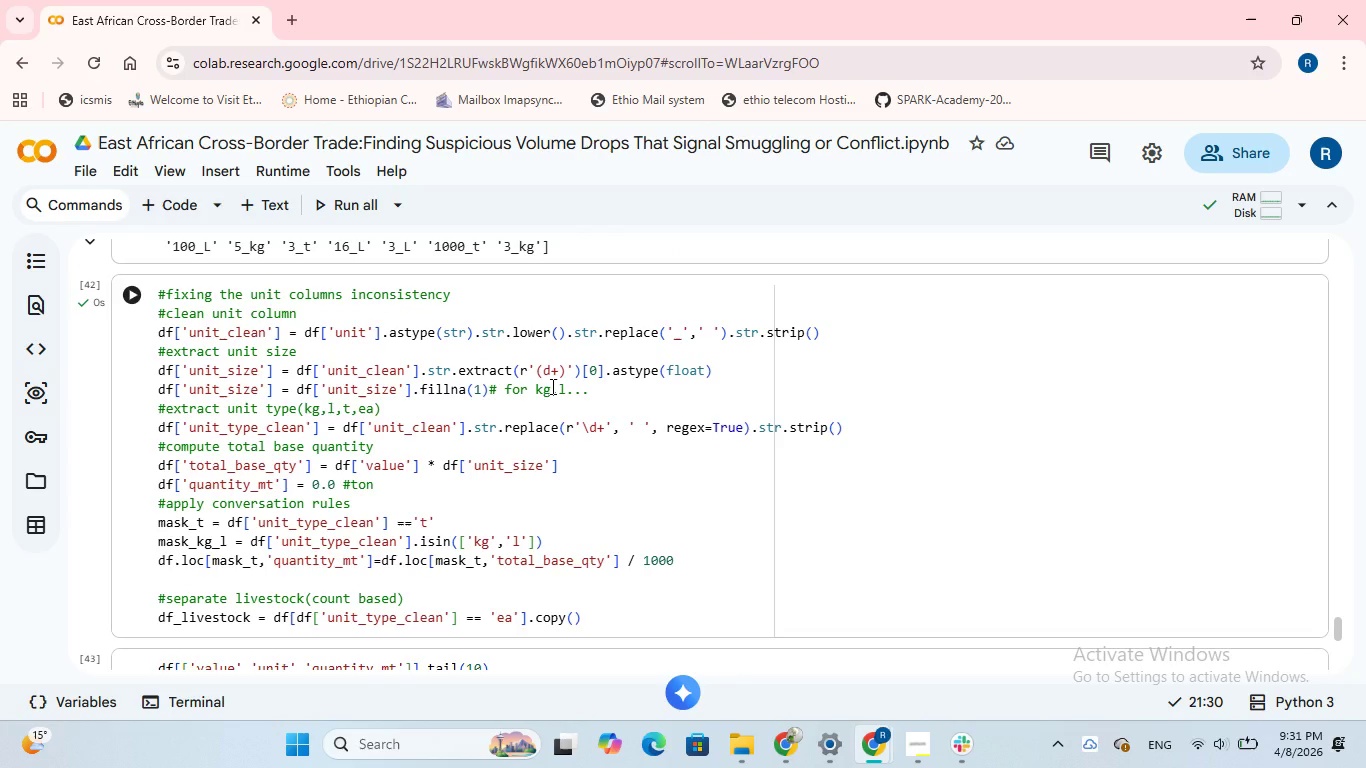 
left_click([545, 373])
 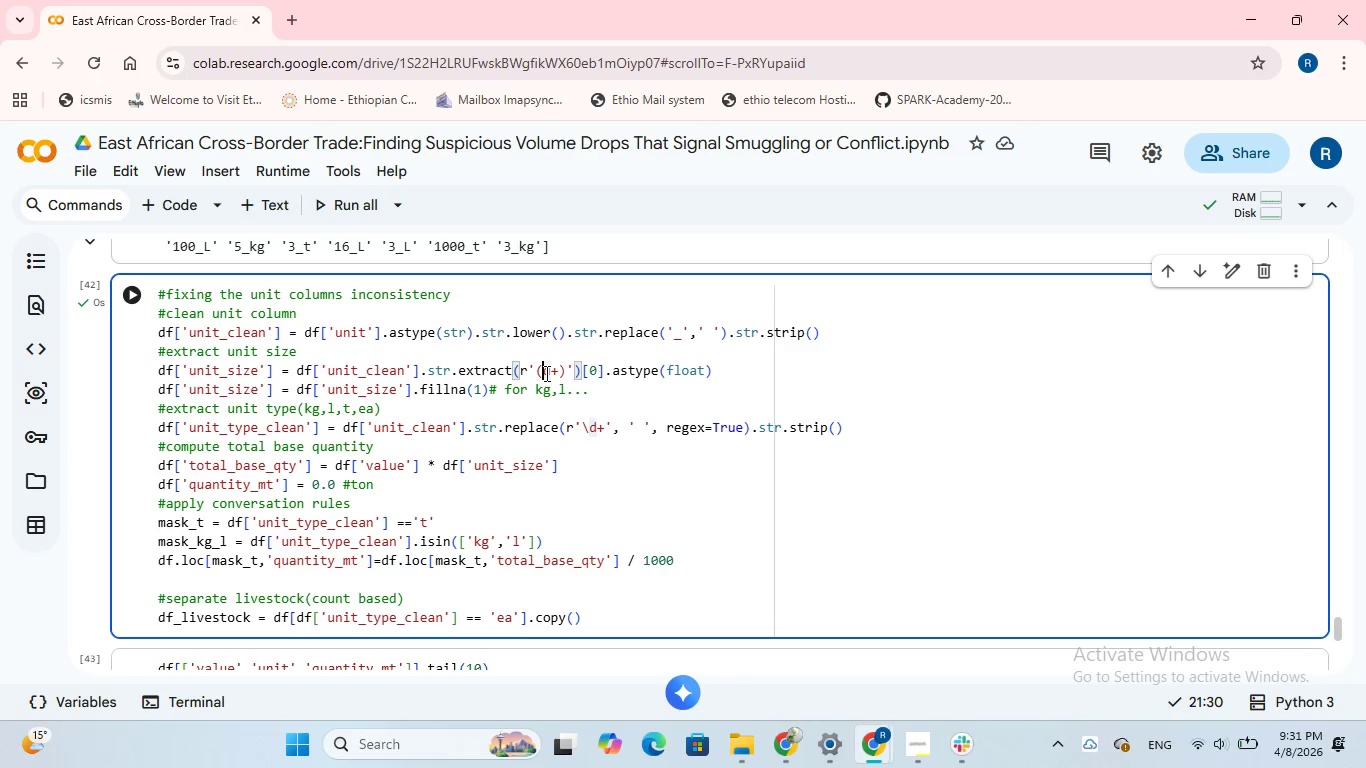 
wait(5.5)
 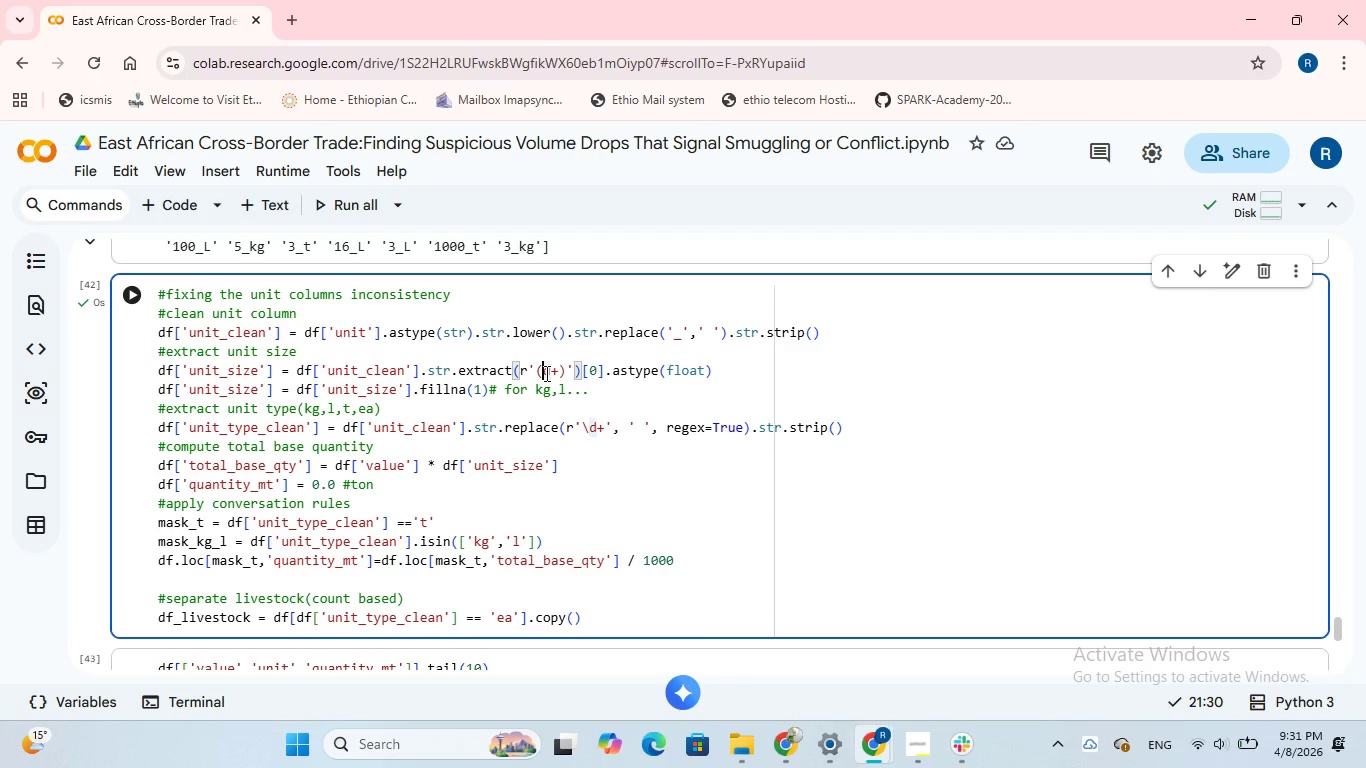 
key(Backslash)
 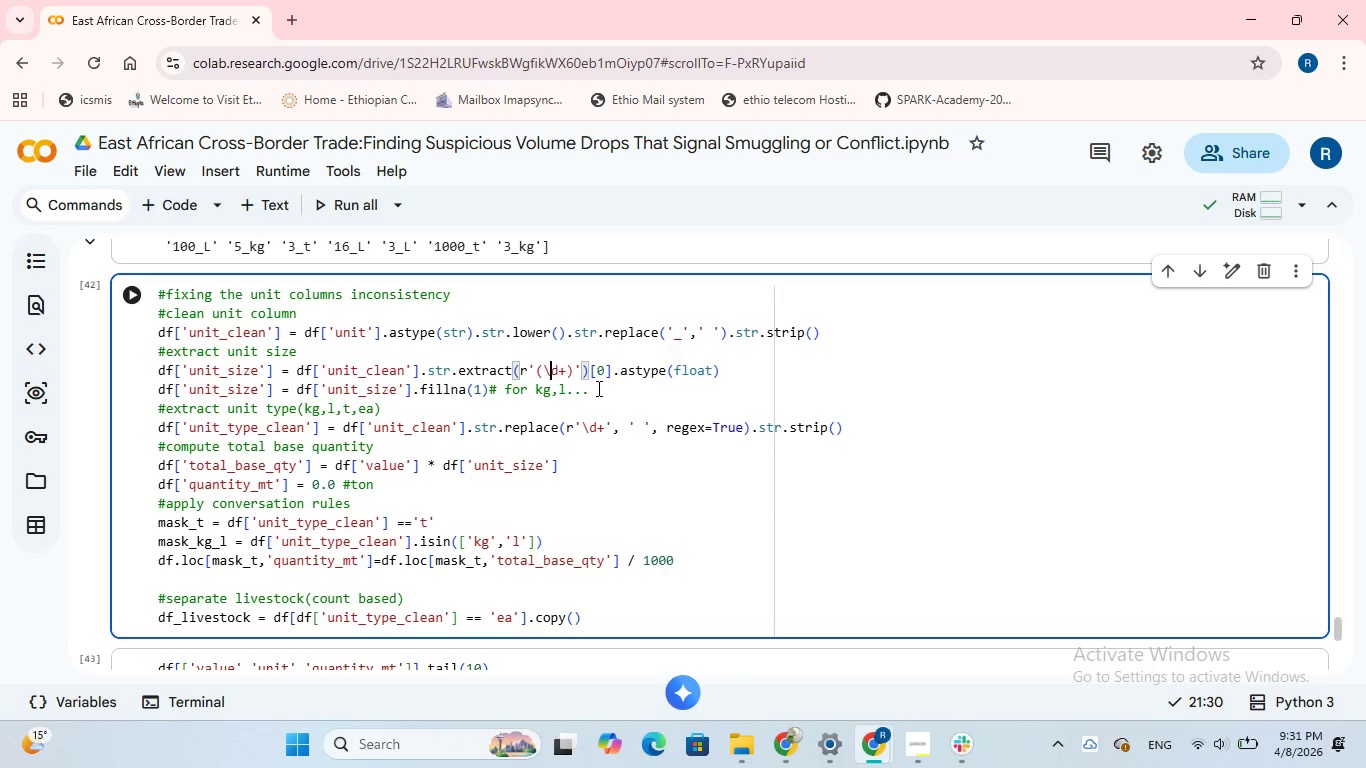 
wait(12.25)
 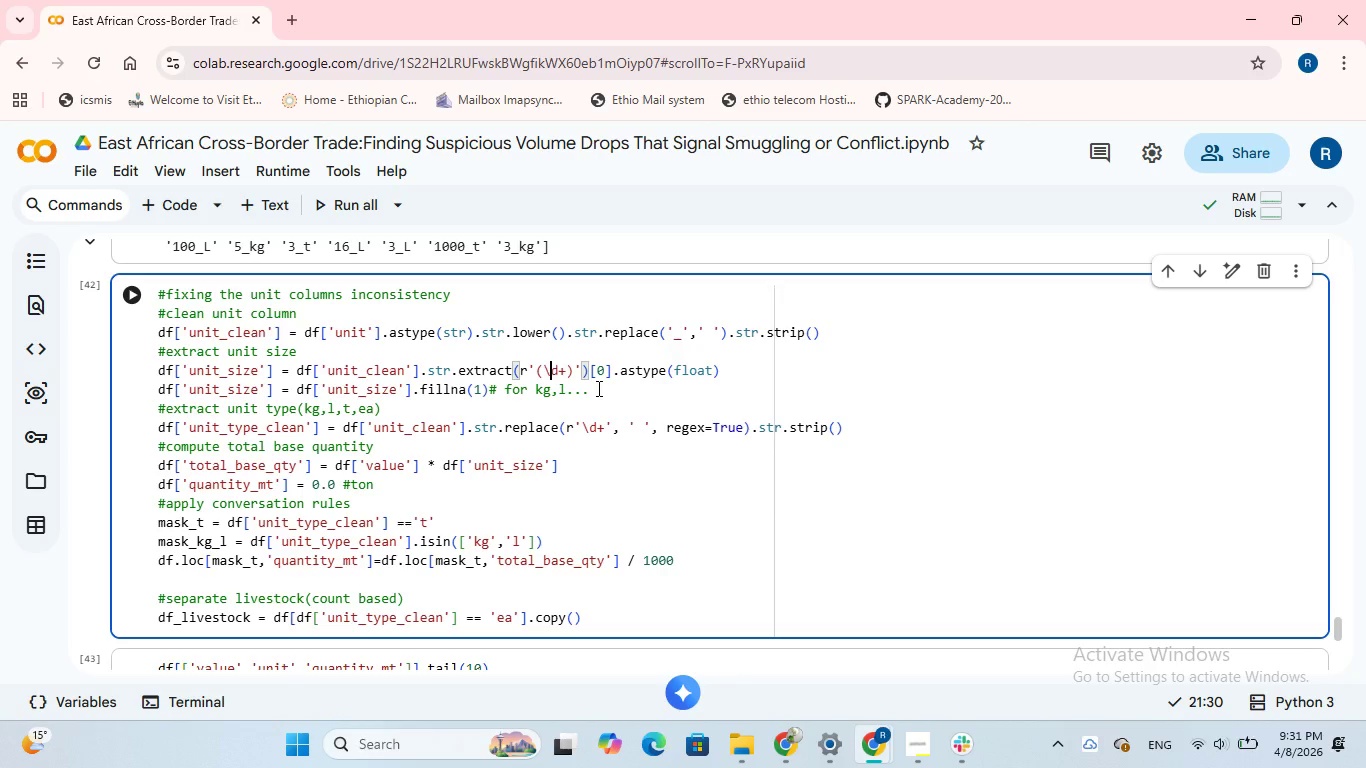 
left_click([134, 302])
 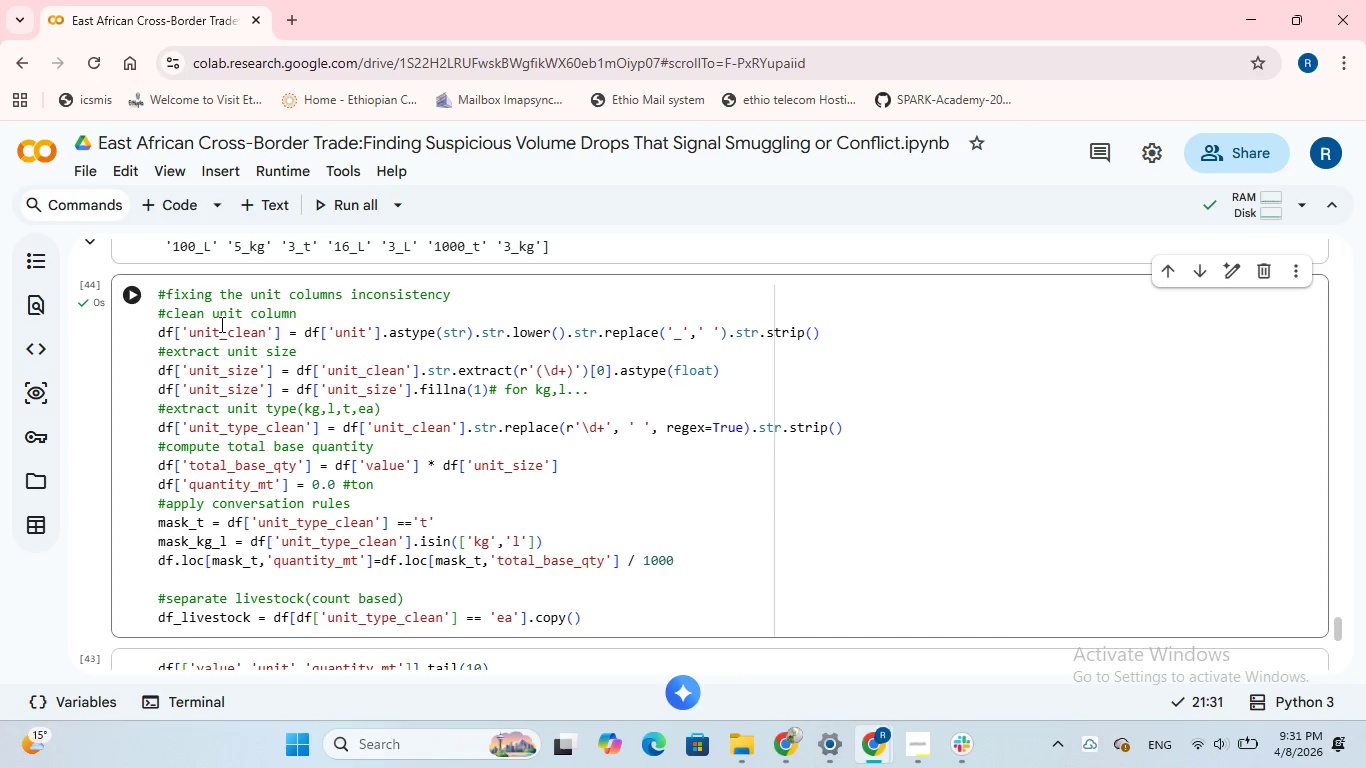 
scroll: coordinate [220, 324], scroll_direction: down, amount: 3.0
 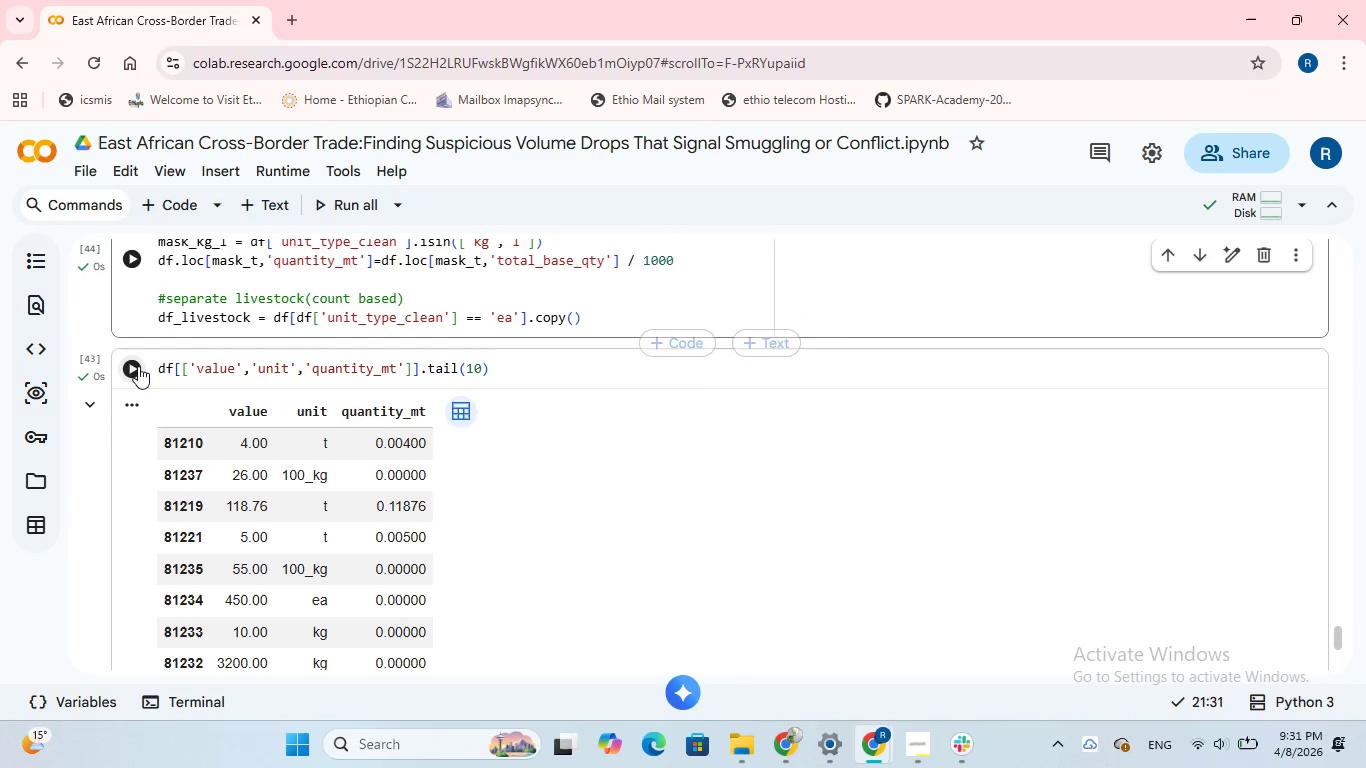 
left_click([138, 366])
 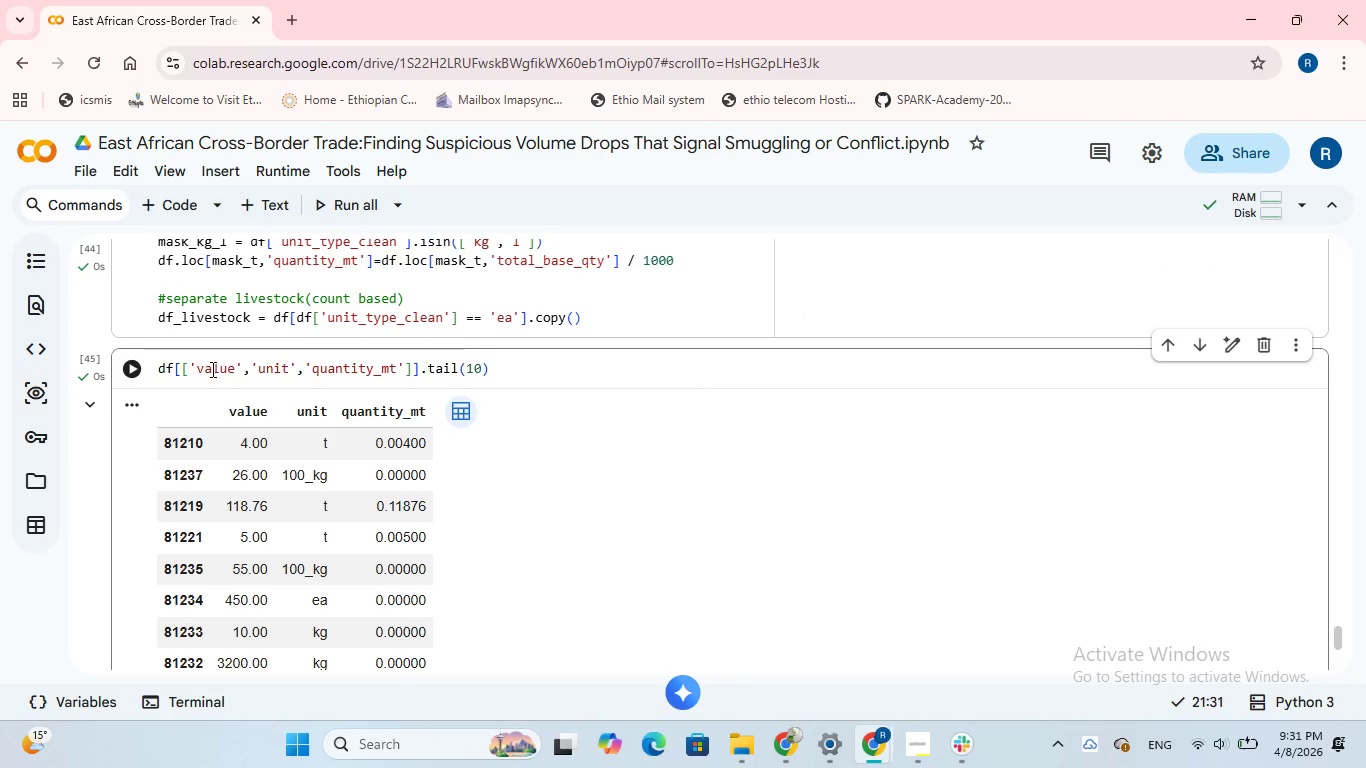 
wait(7.84)
 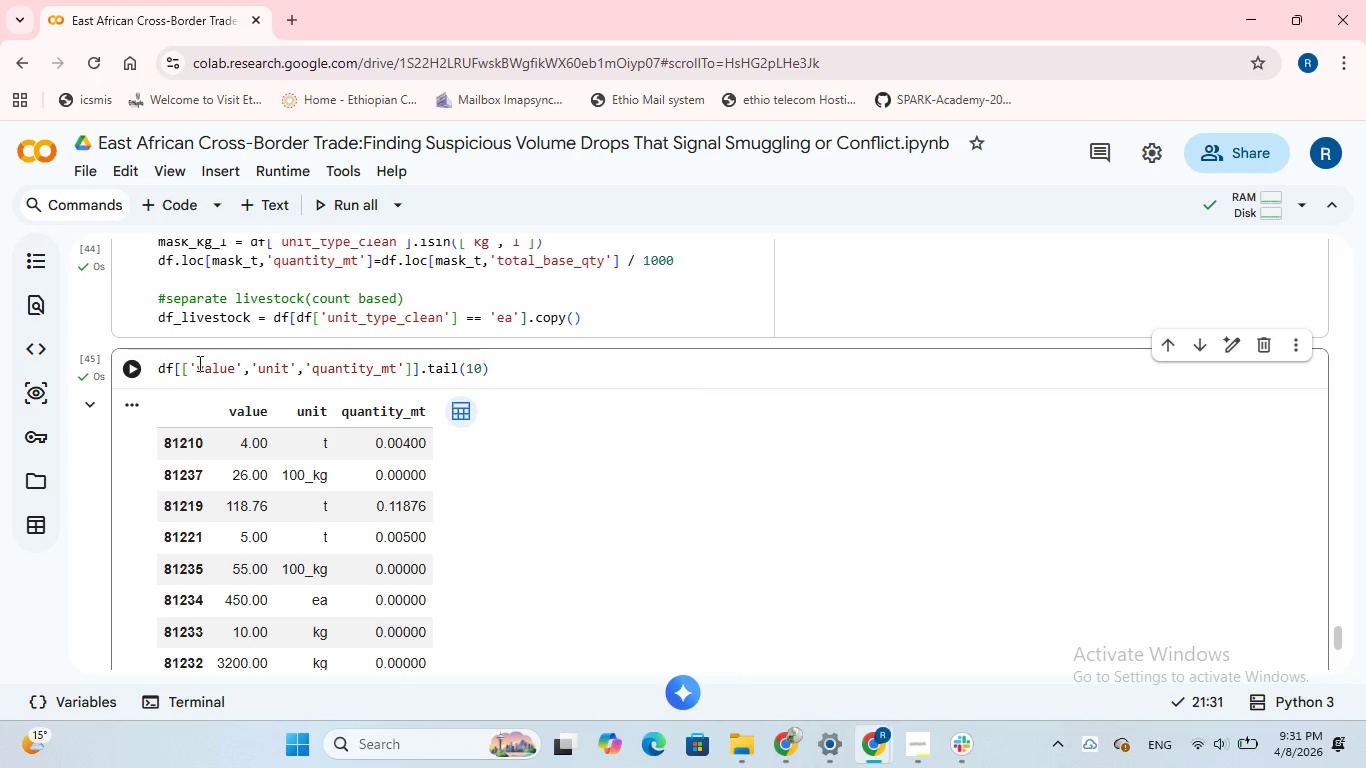 
scroll: coordinate [211, 369], scroll_direction: down, amount: 1.0
 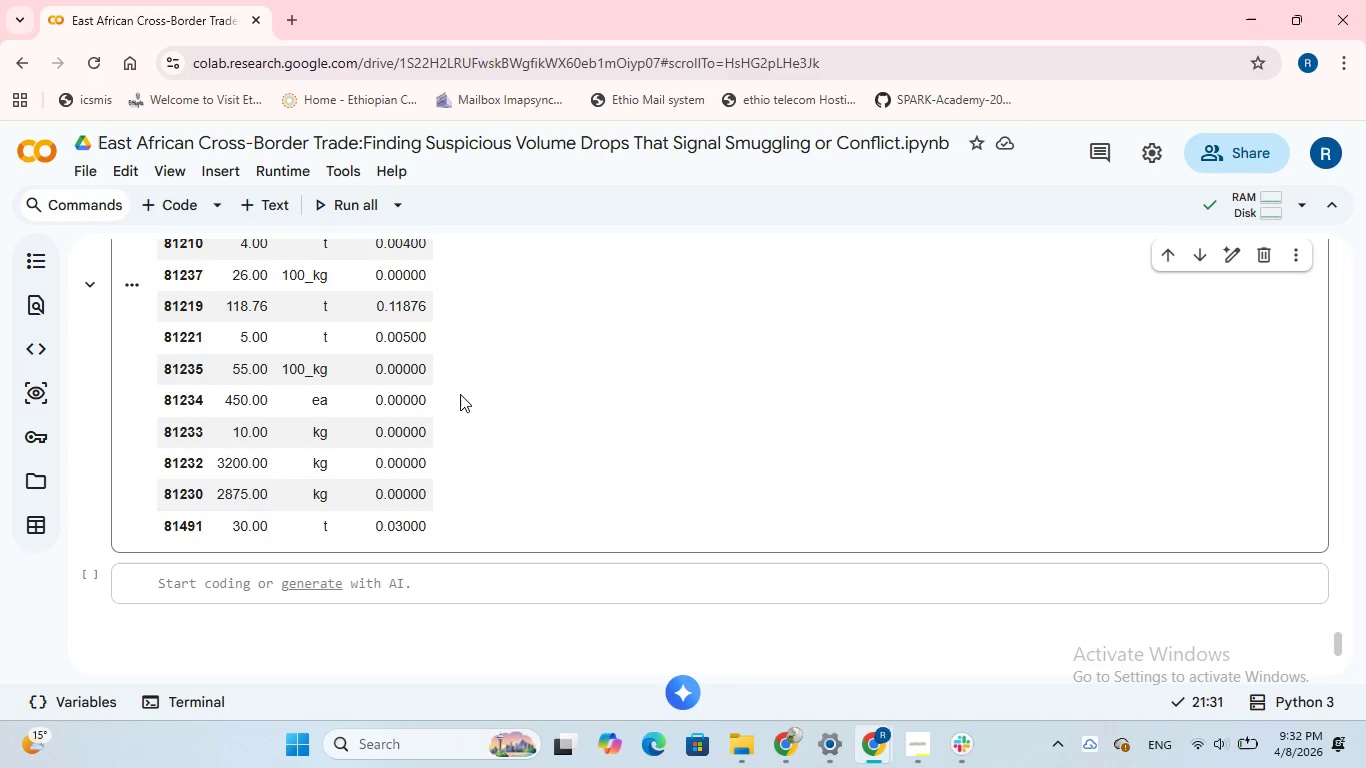 
wait(31.86)
 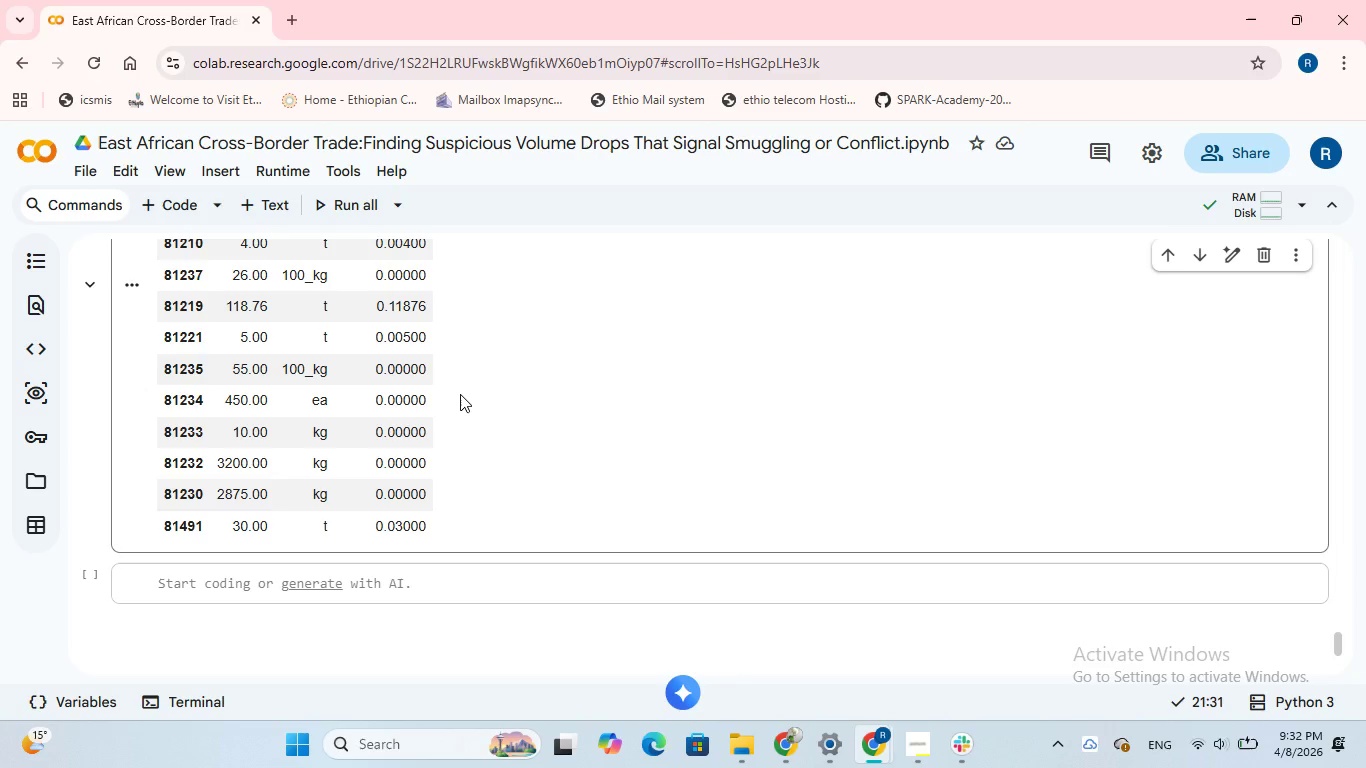 
scroll: coordinate [460, 396], scroll_direction: up, amount: 4.0
 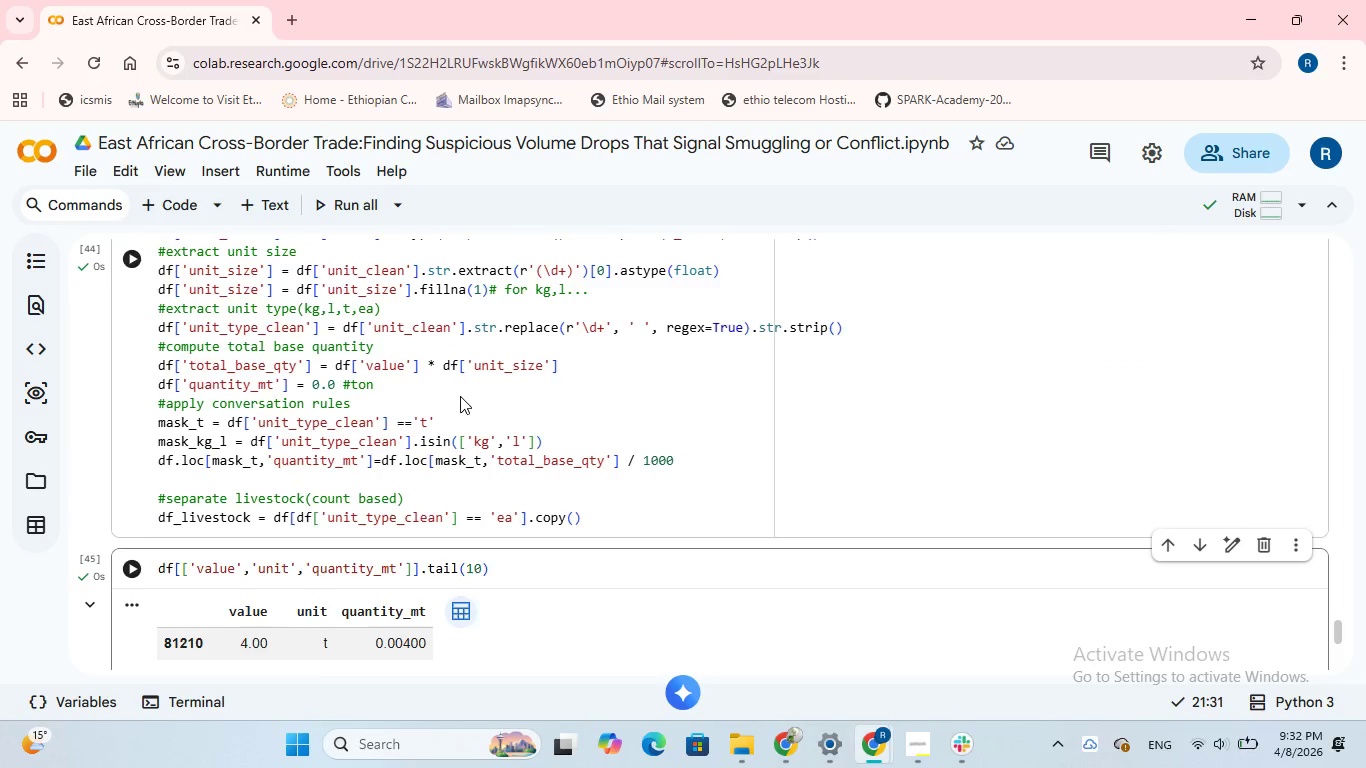 
scroll: coordinate [460, 396], scroll_direction: down, amount: 3.0
 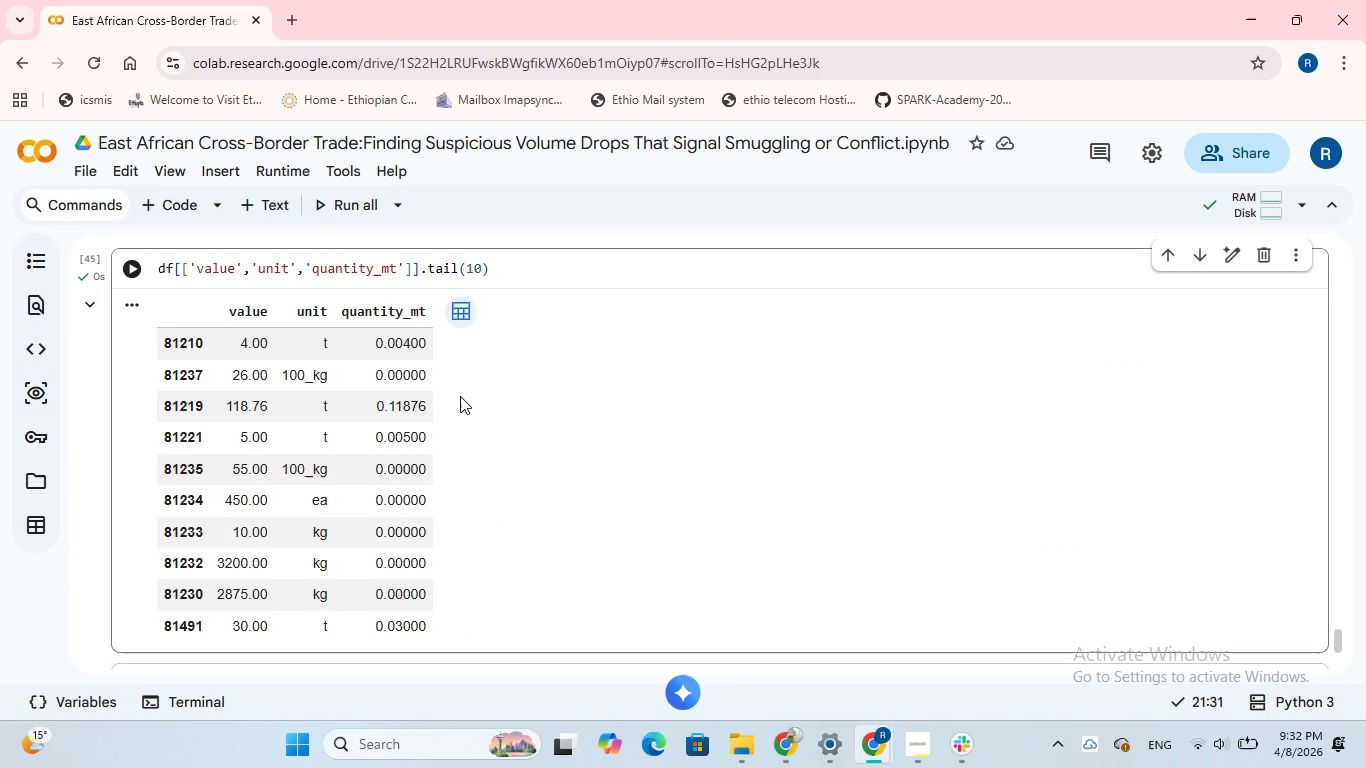 
scroll: coordinate [459, 374], scroll_direction: up, amount: 3.0
 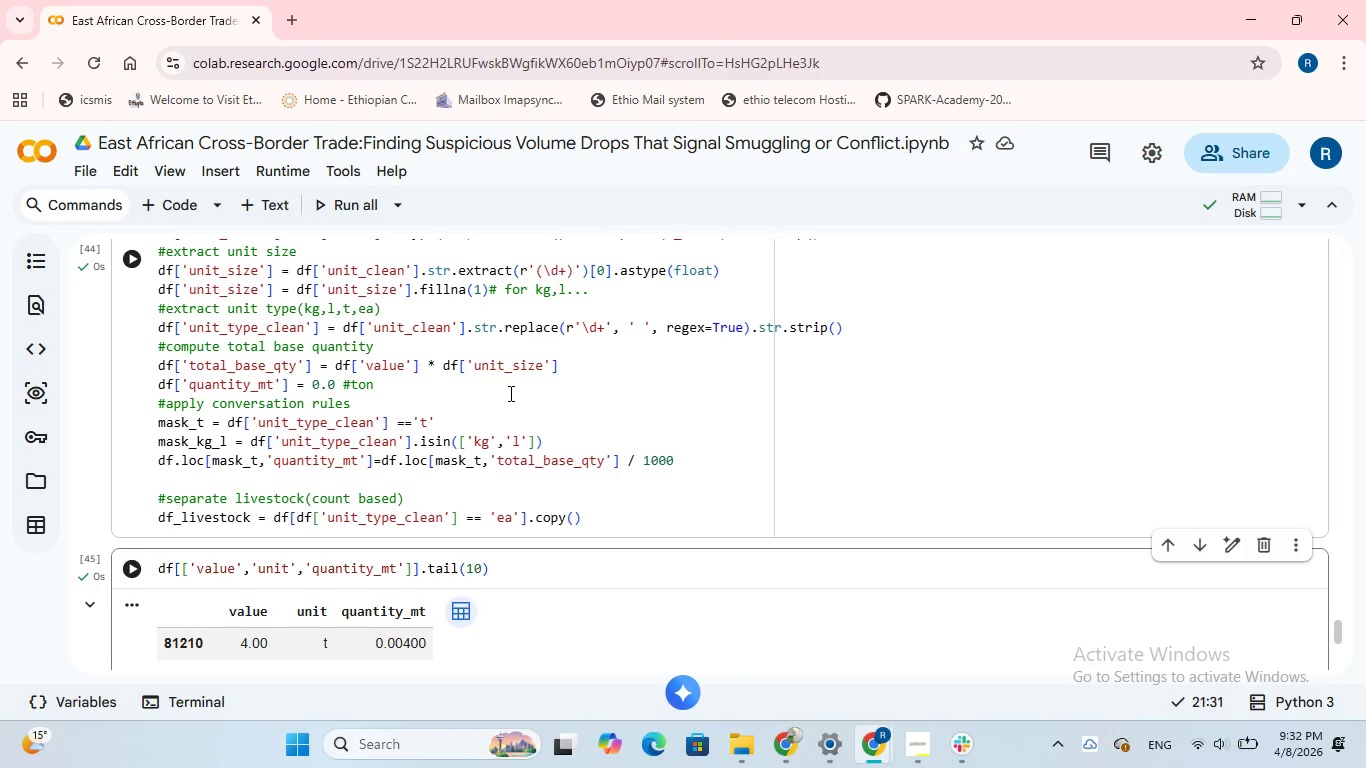 
wait(10.09)
 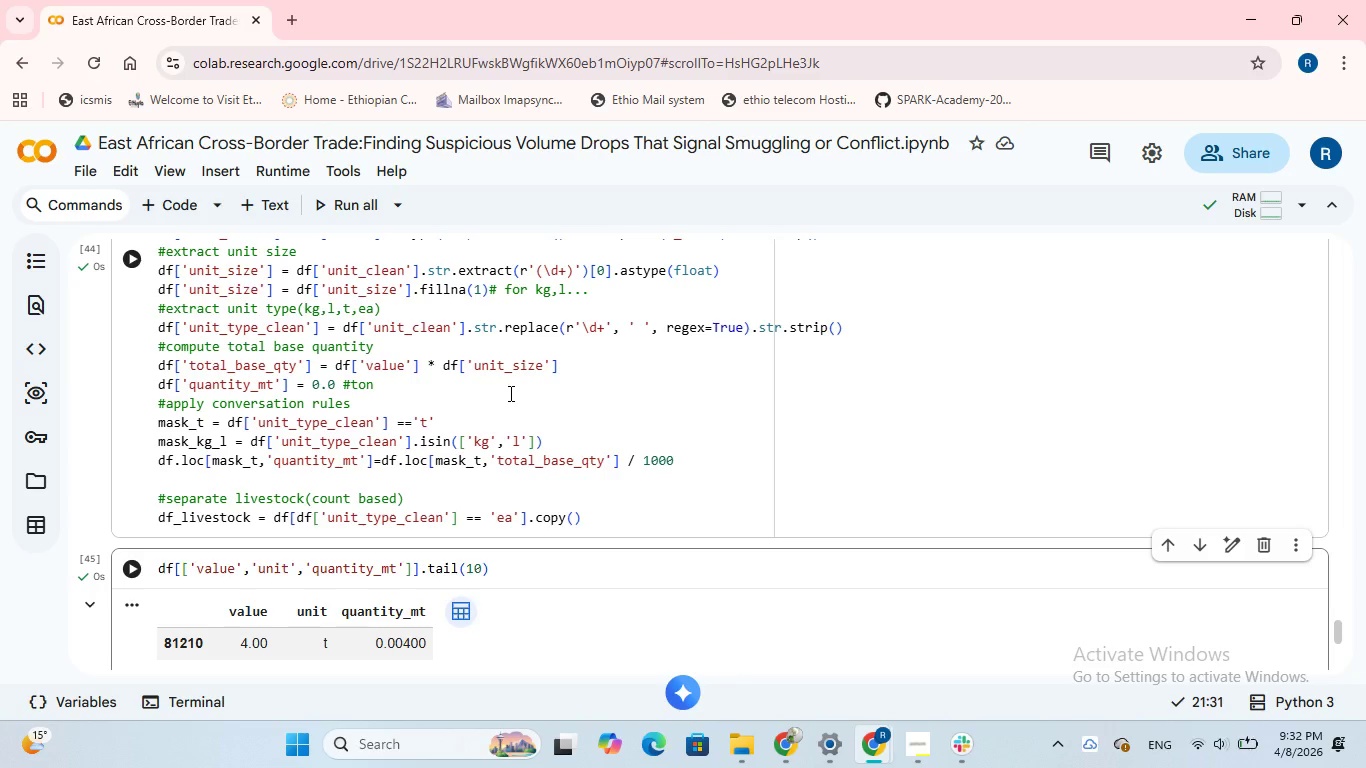 
scroll: coordinate [403, 408], scroll_direction: up, amount: 2.0
 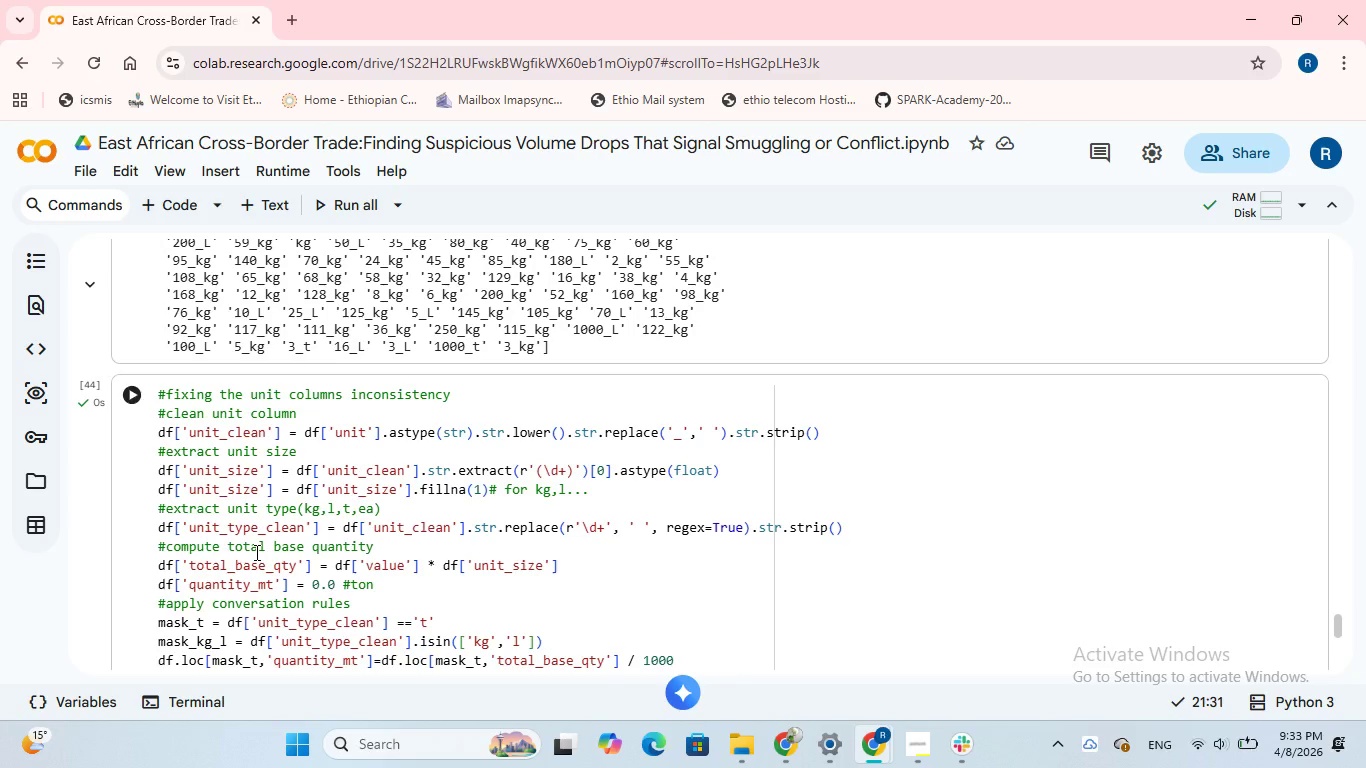 
wait(46.33)
 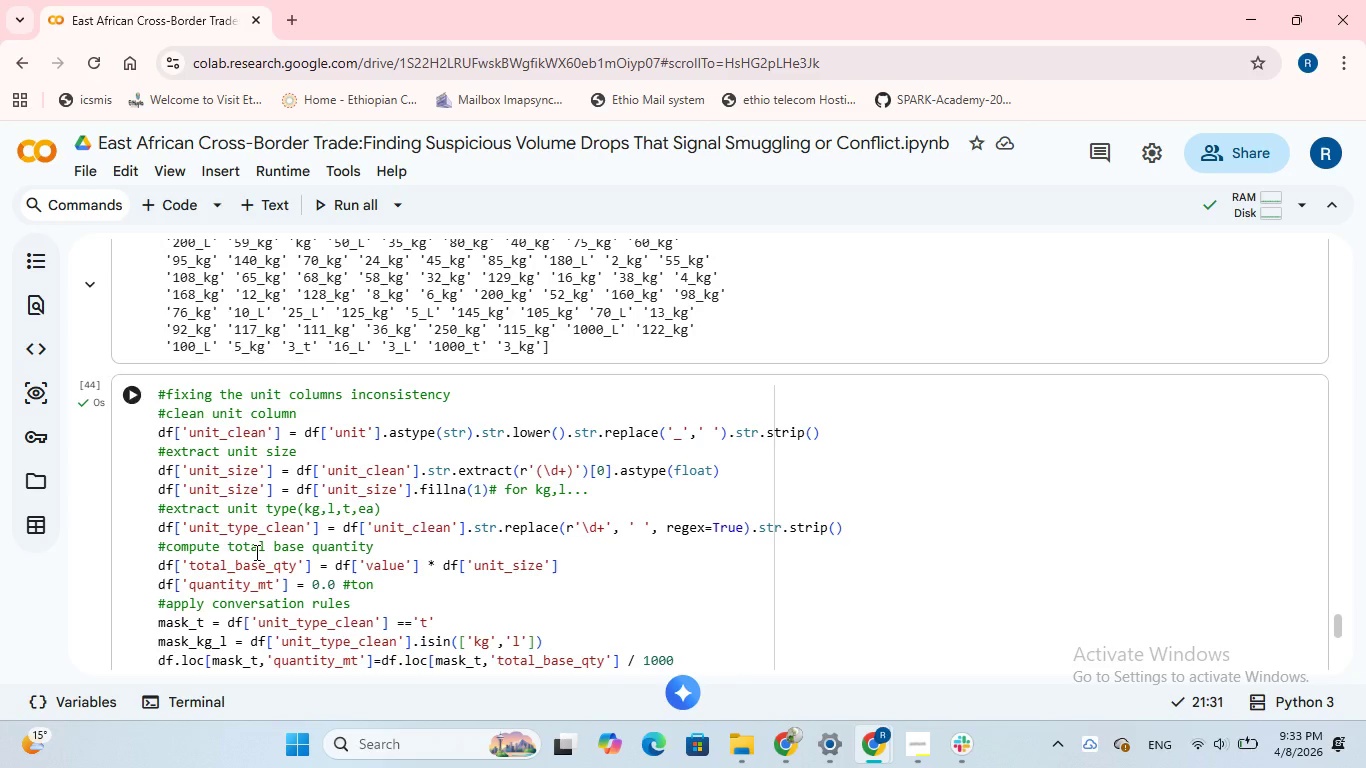 
scroll: coordinate [341, 409], scroll_direction: down, amount: 1.0
 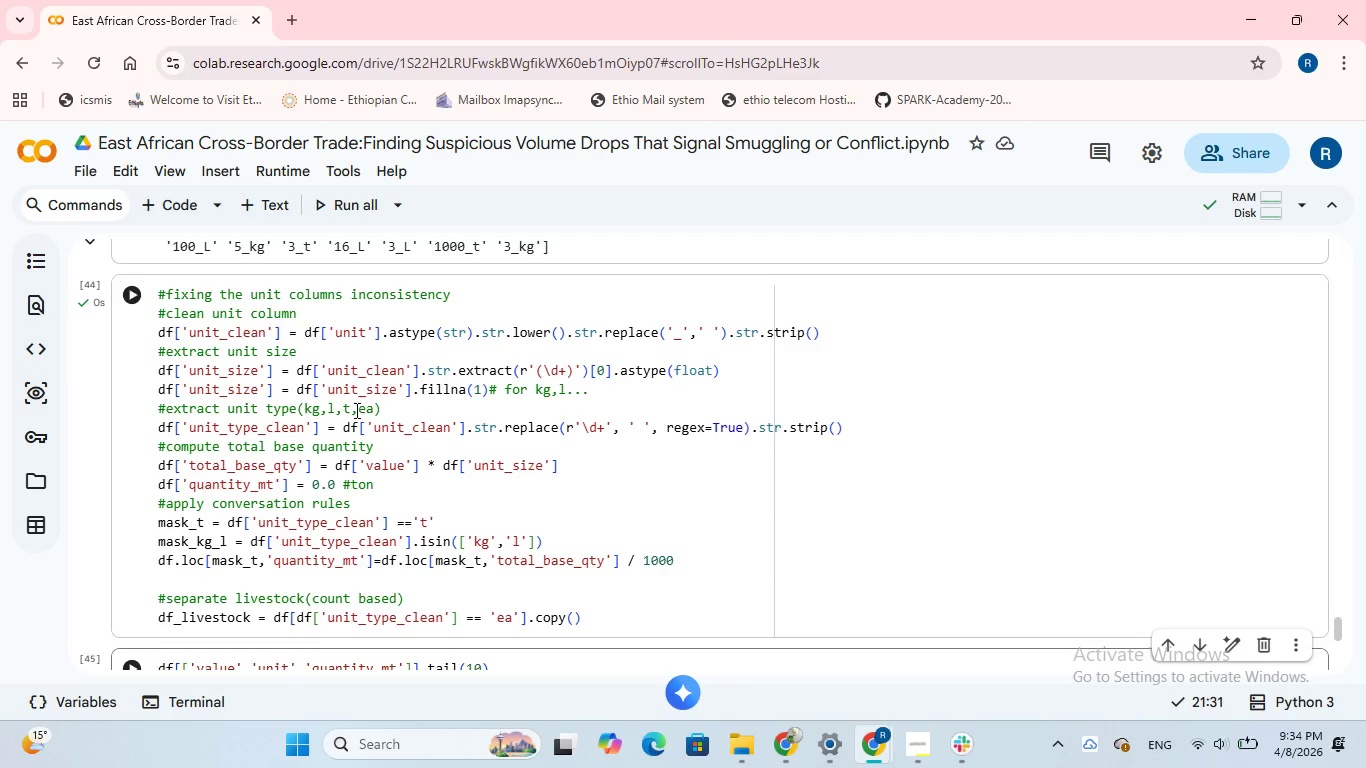 
wait(60.51)
 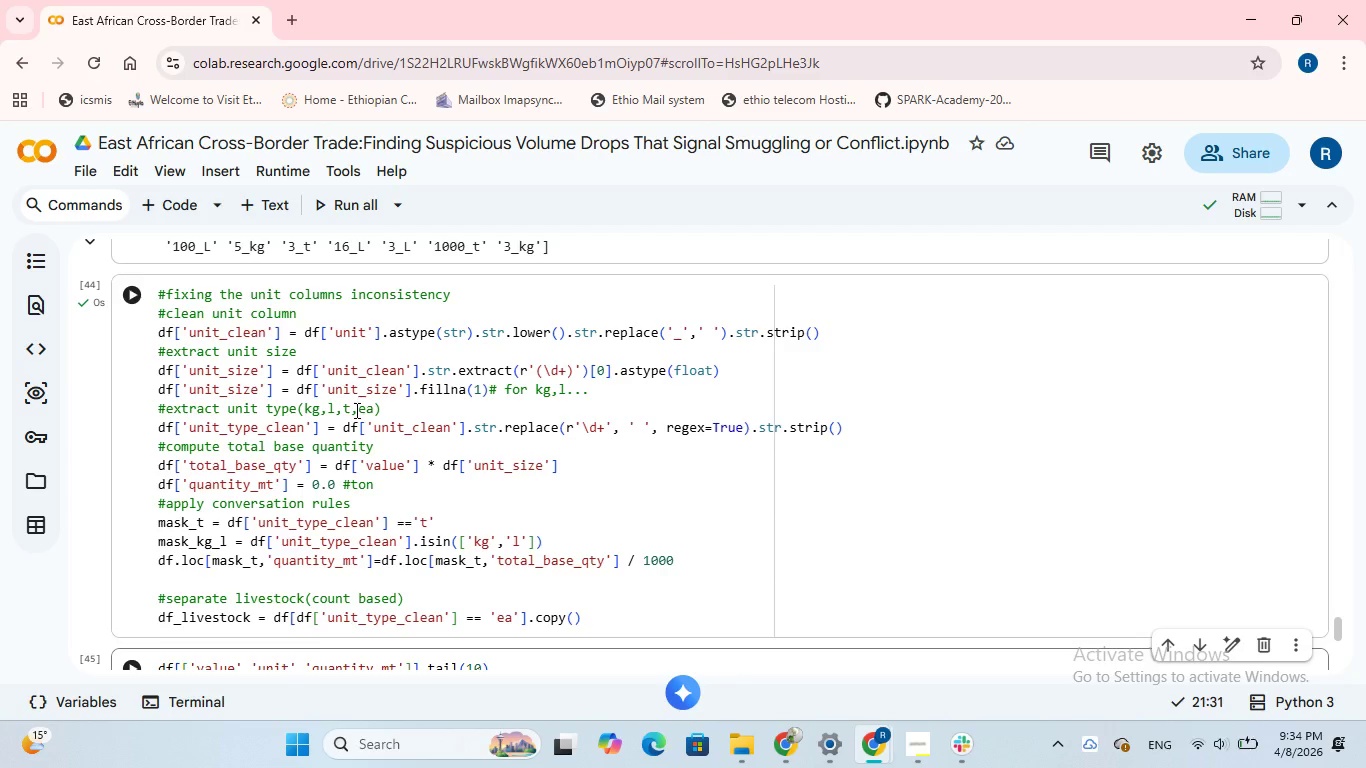 
scroll: coordinate [340, 467], scroll_direction: down, amount: 1.0
 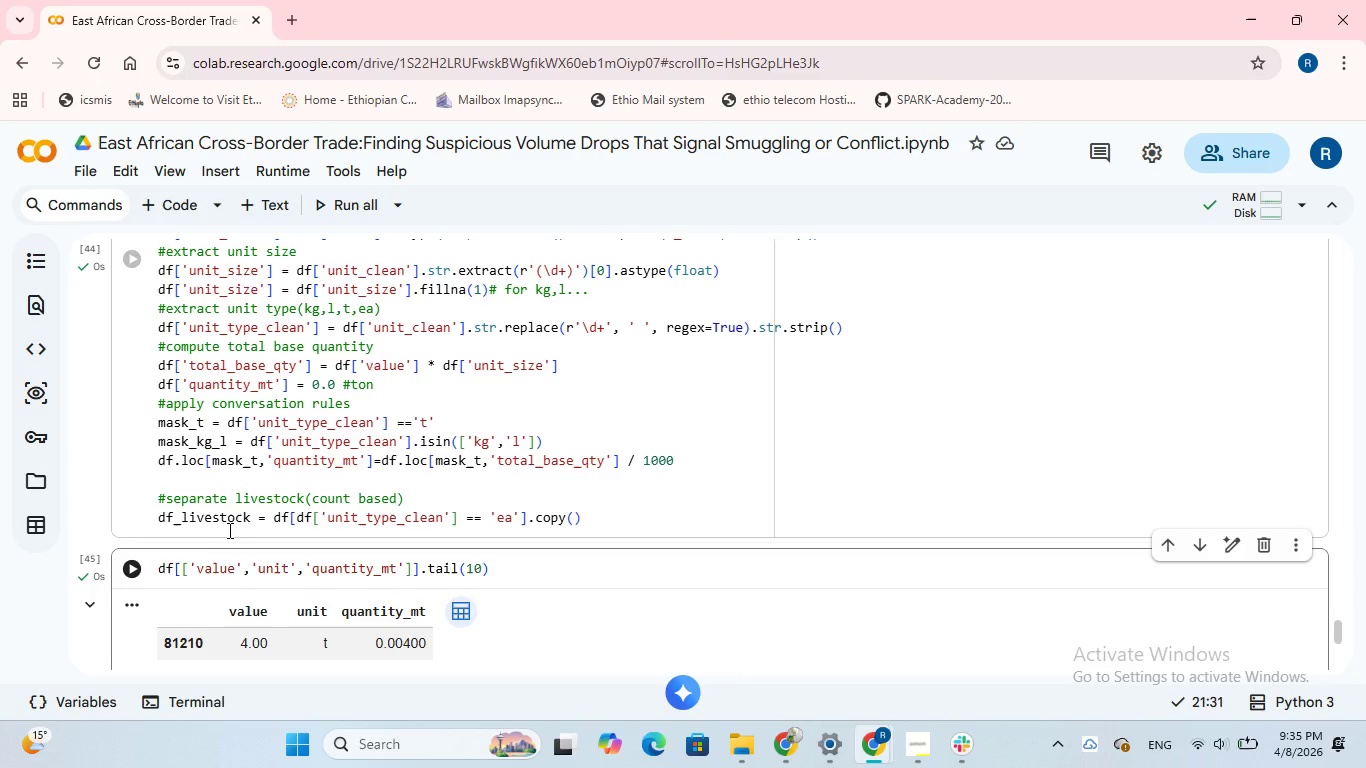 
wait(48.39)
 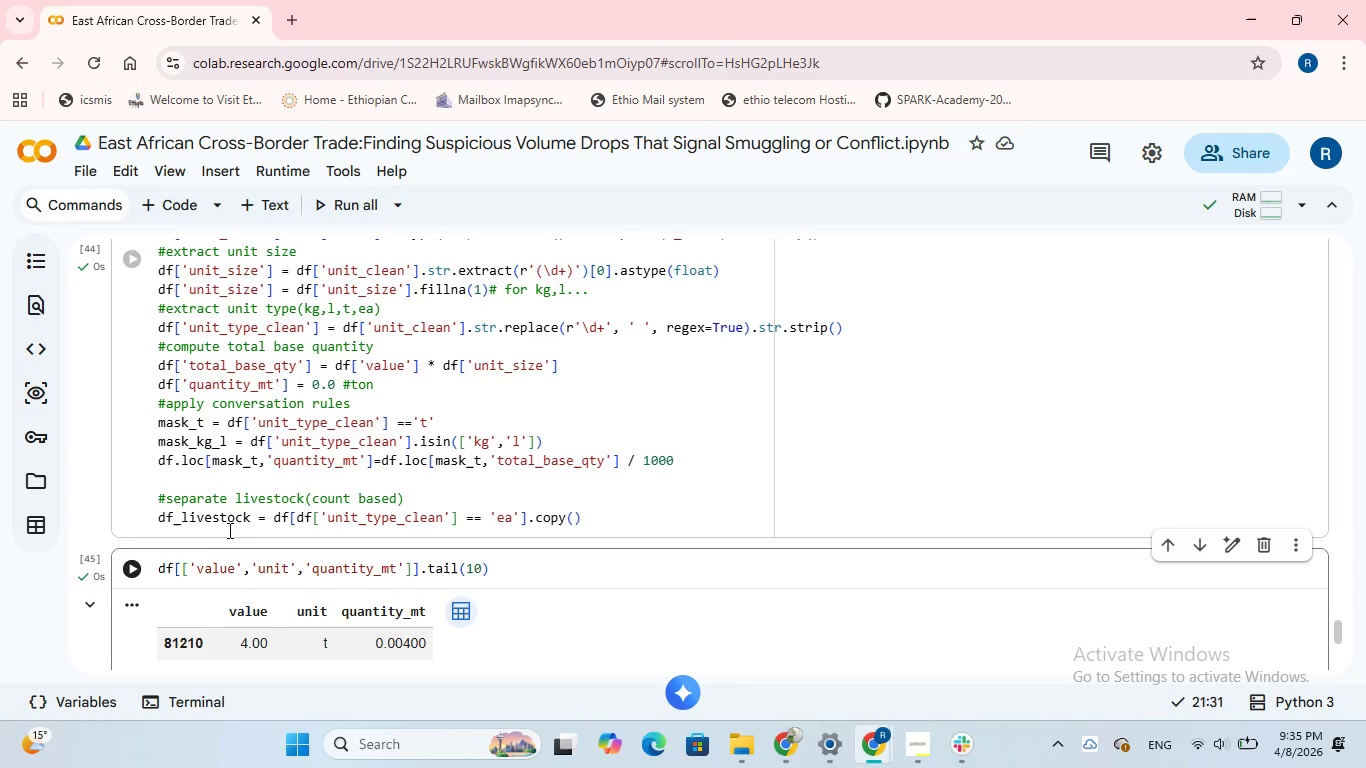 
left_click([887, 638])